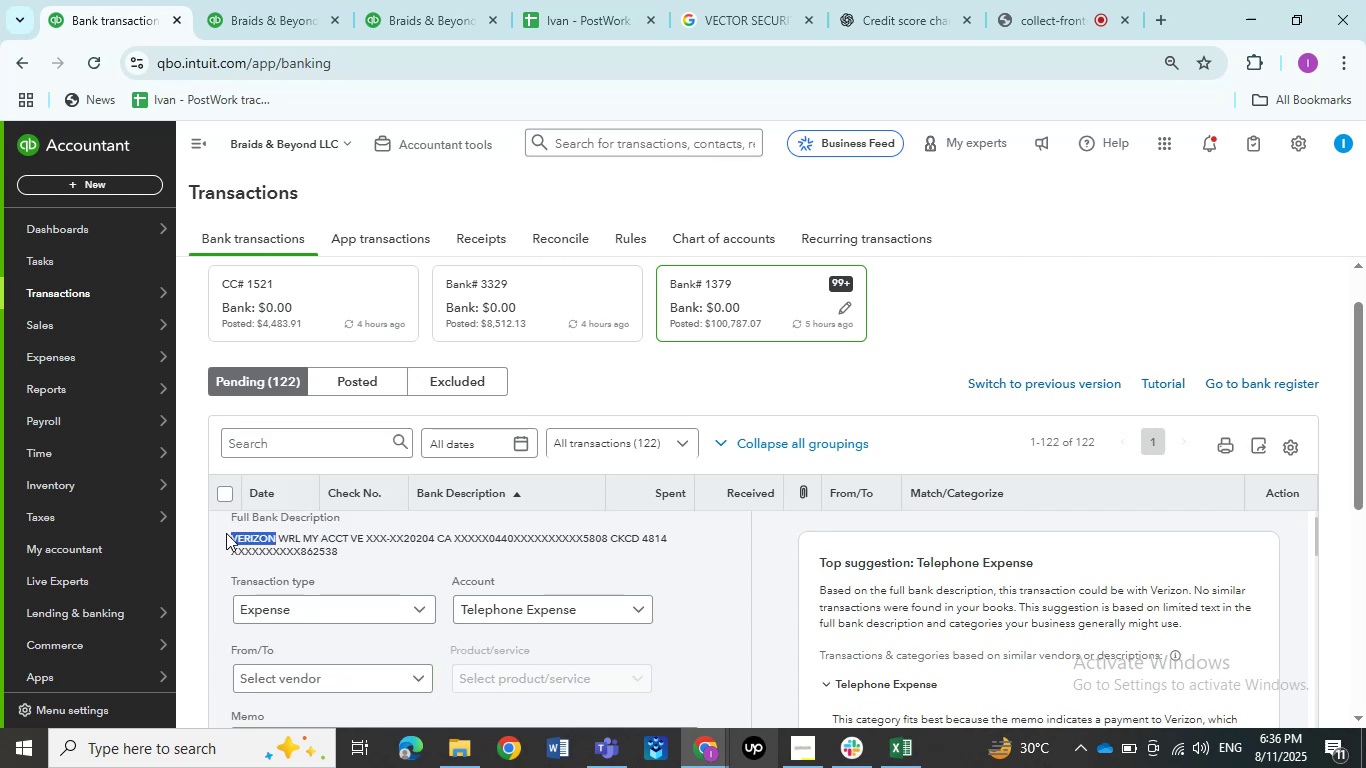 
key(Control+C)
 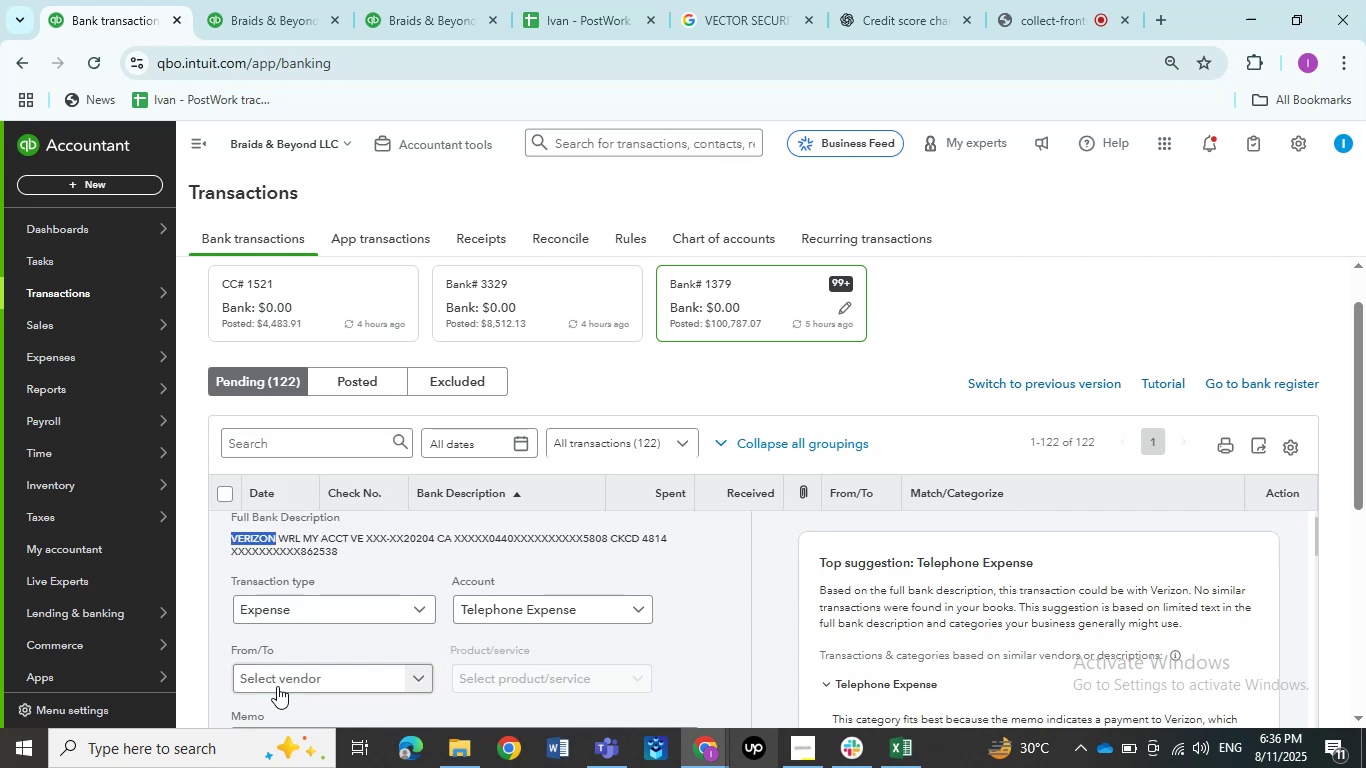 
left_click([277, 681])
 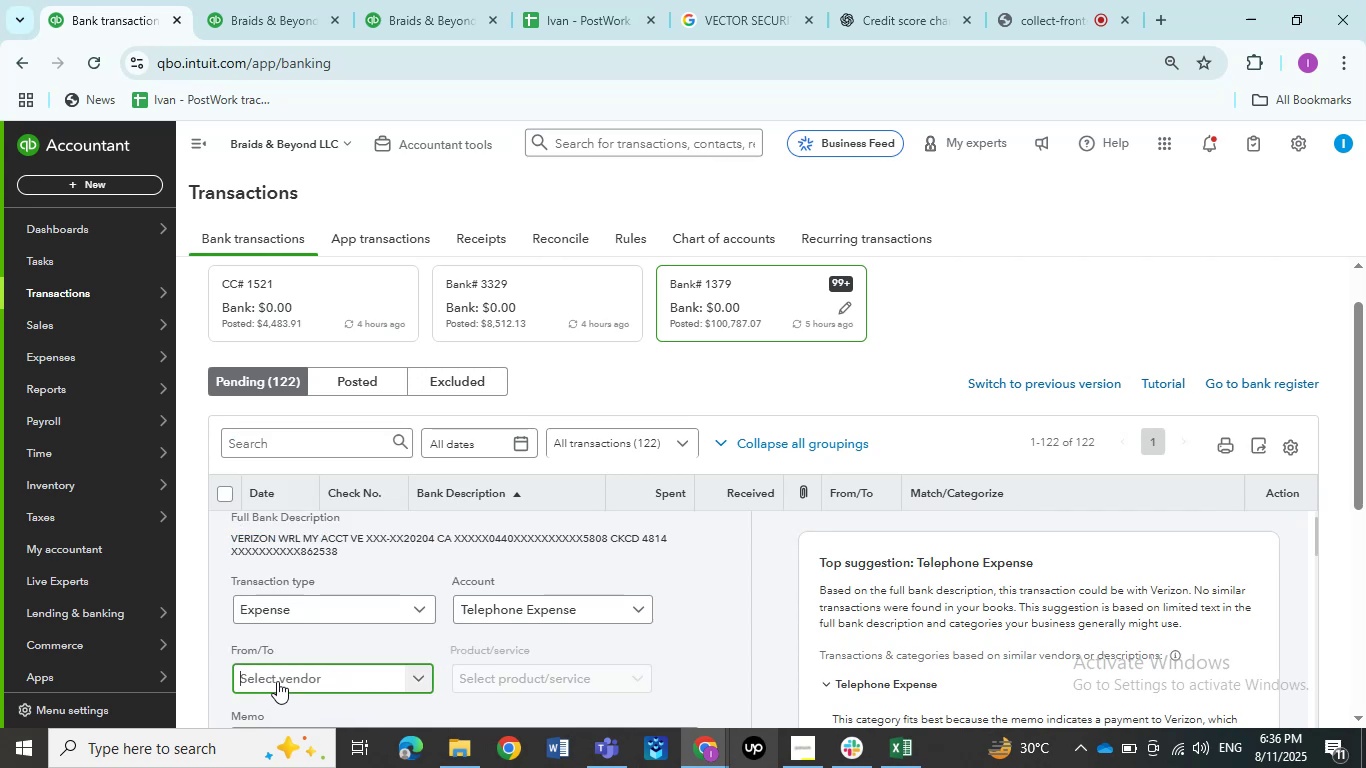 
key(Control+V)
 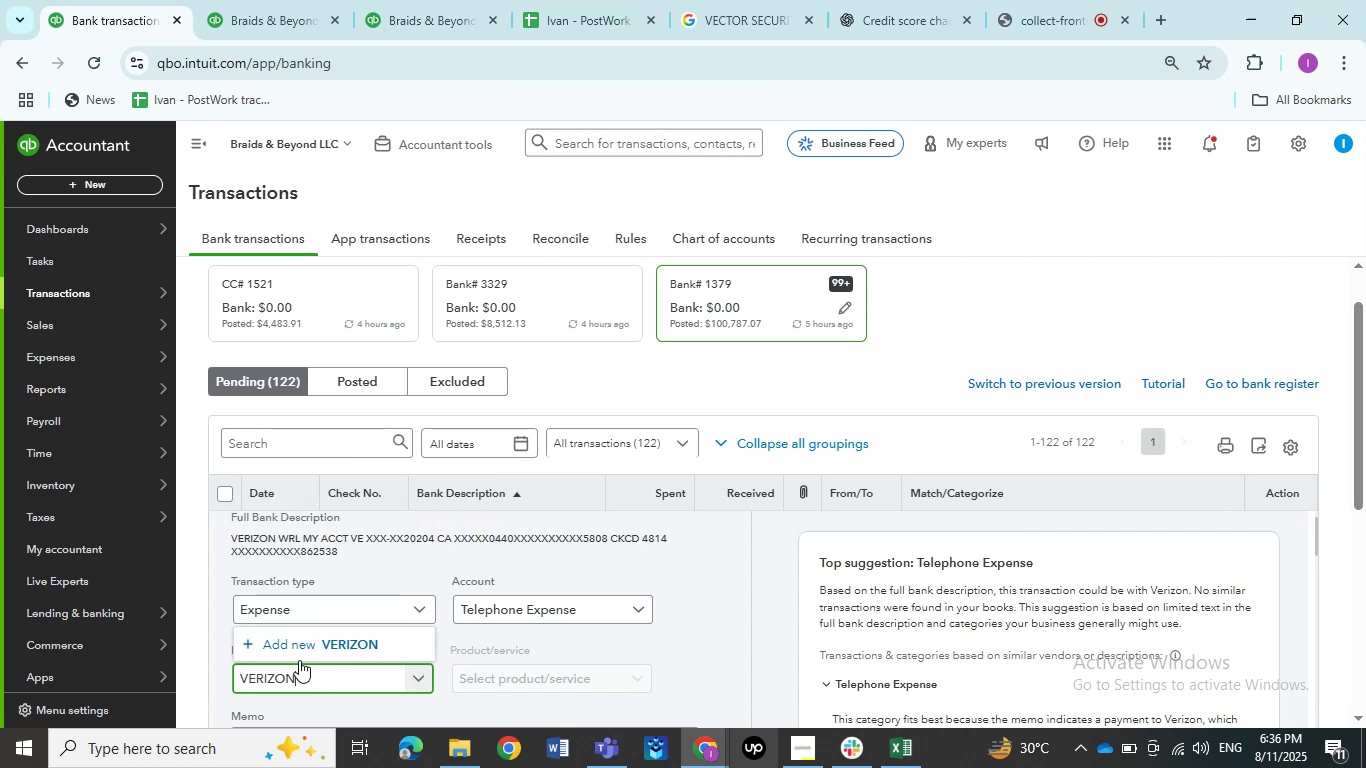 
left_click([300, 654])
 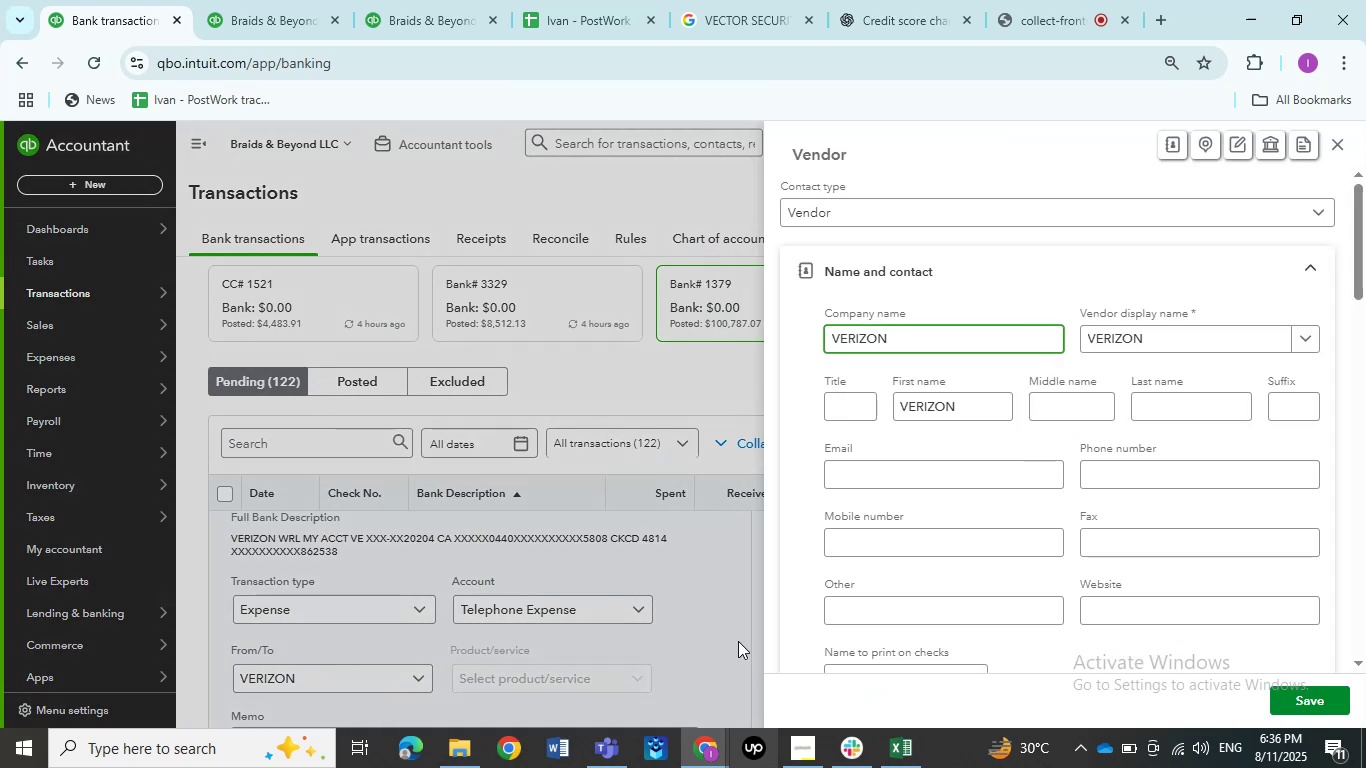 
wait(5.74)
 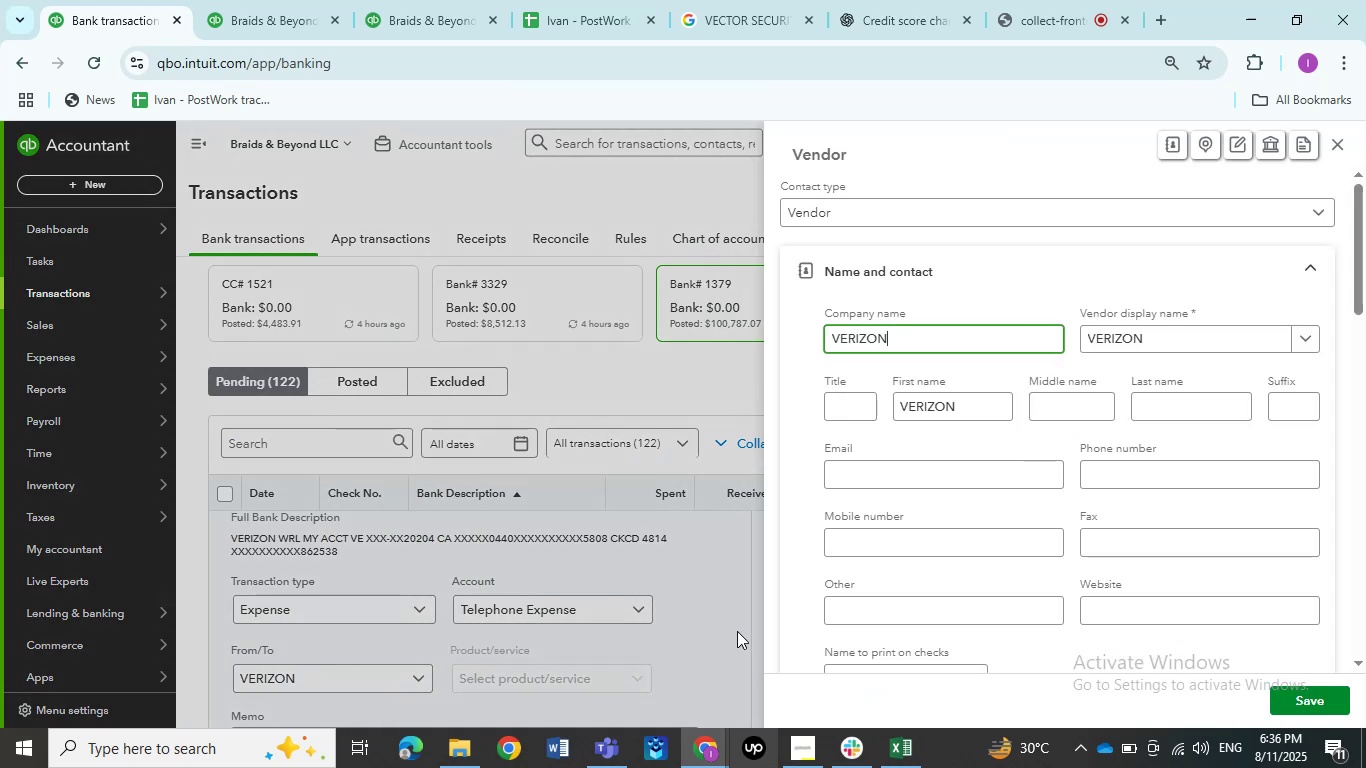 
left_click([1327, 696])
 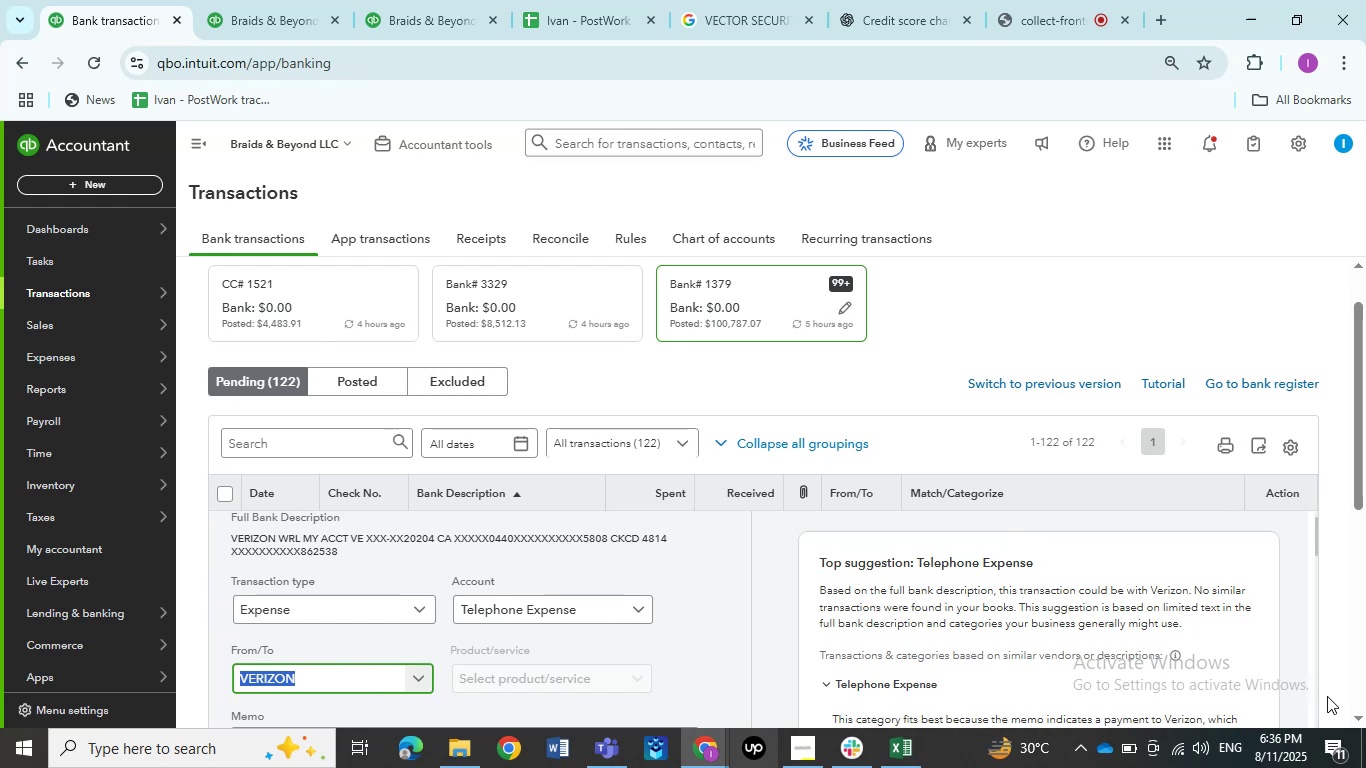 
wait(7.67)
 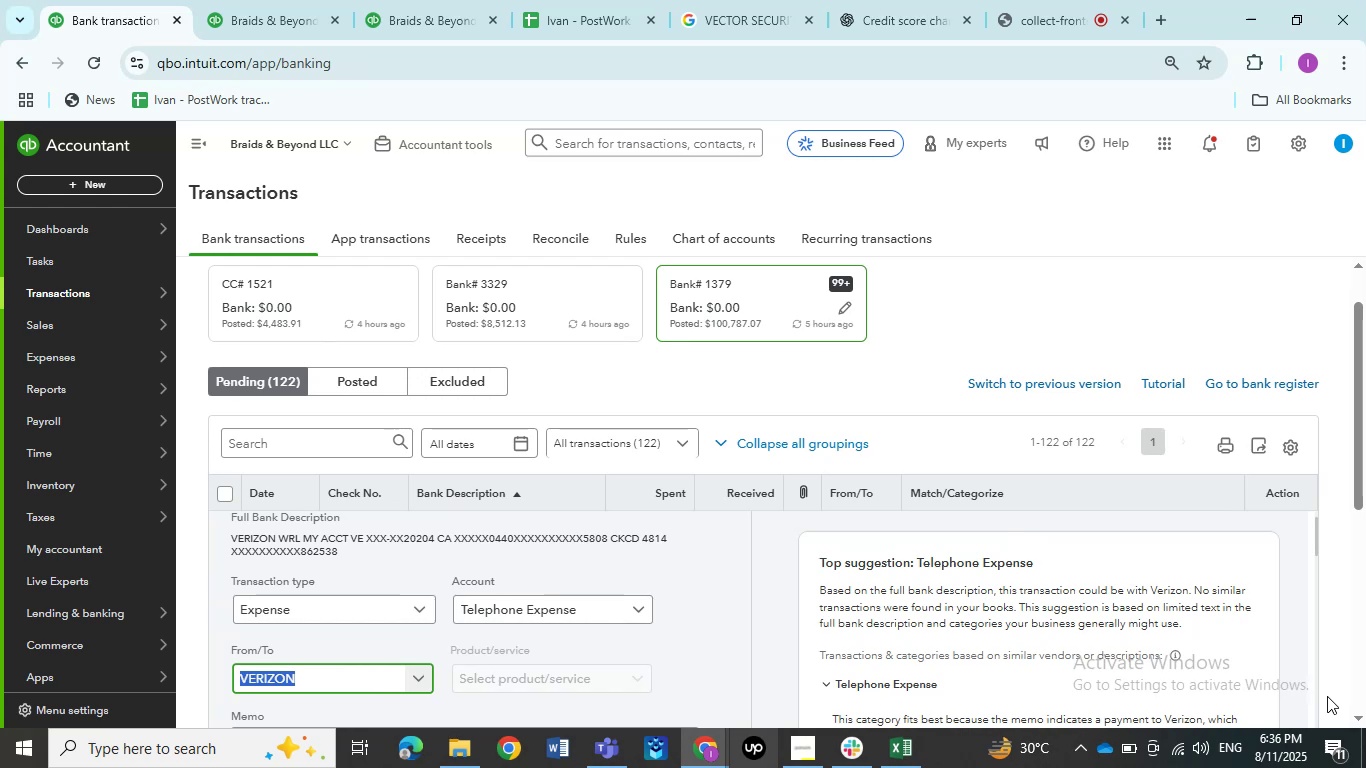 
scroll: coordinate [727, 593], scroll_direction: down, amount: 3.0
 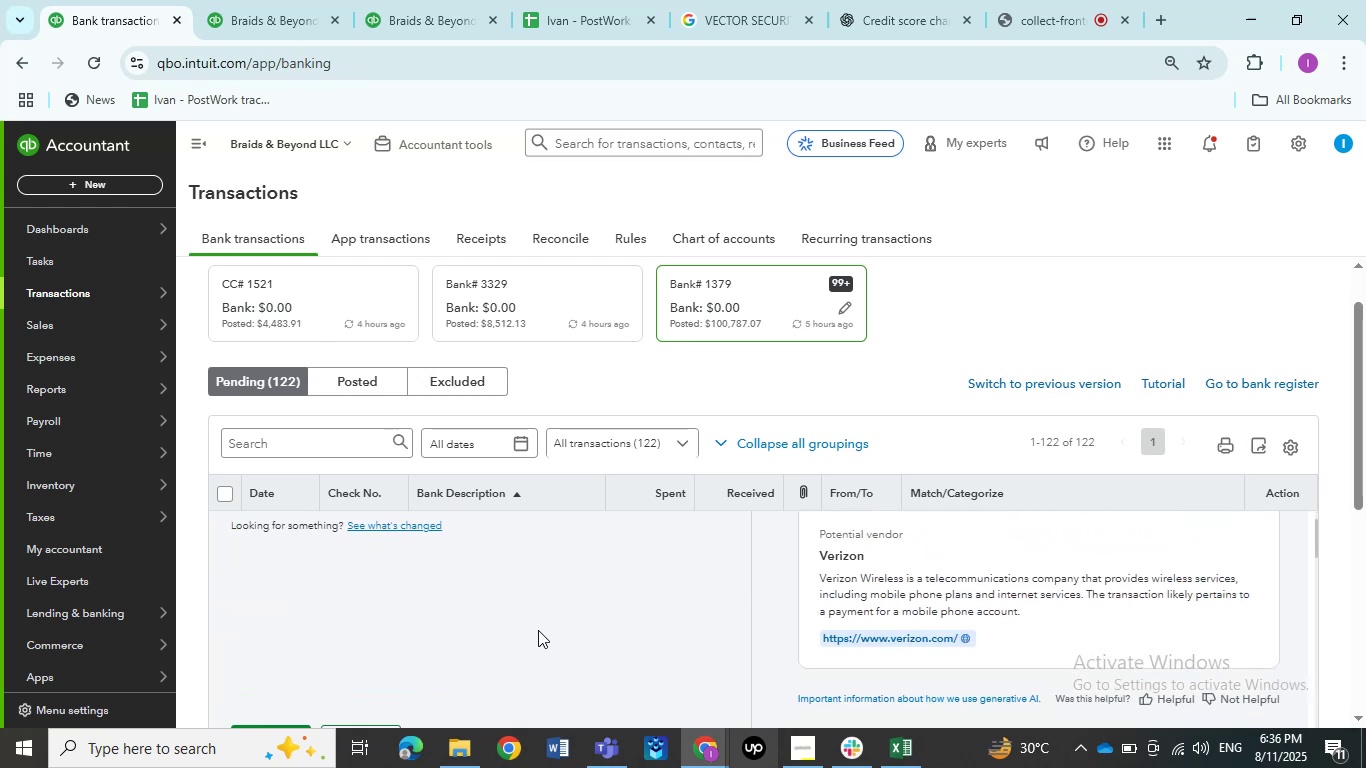 
scroll: coordinate [588, 633], scroll_direction: up, amount: 6.0
 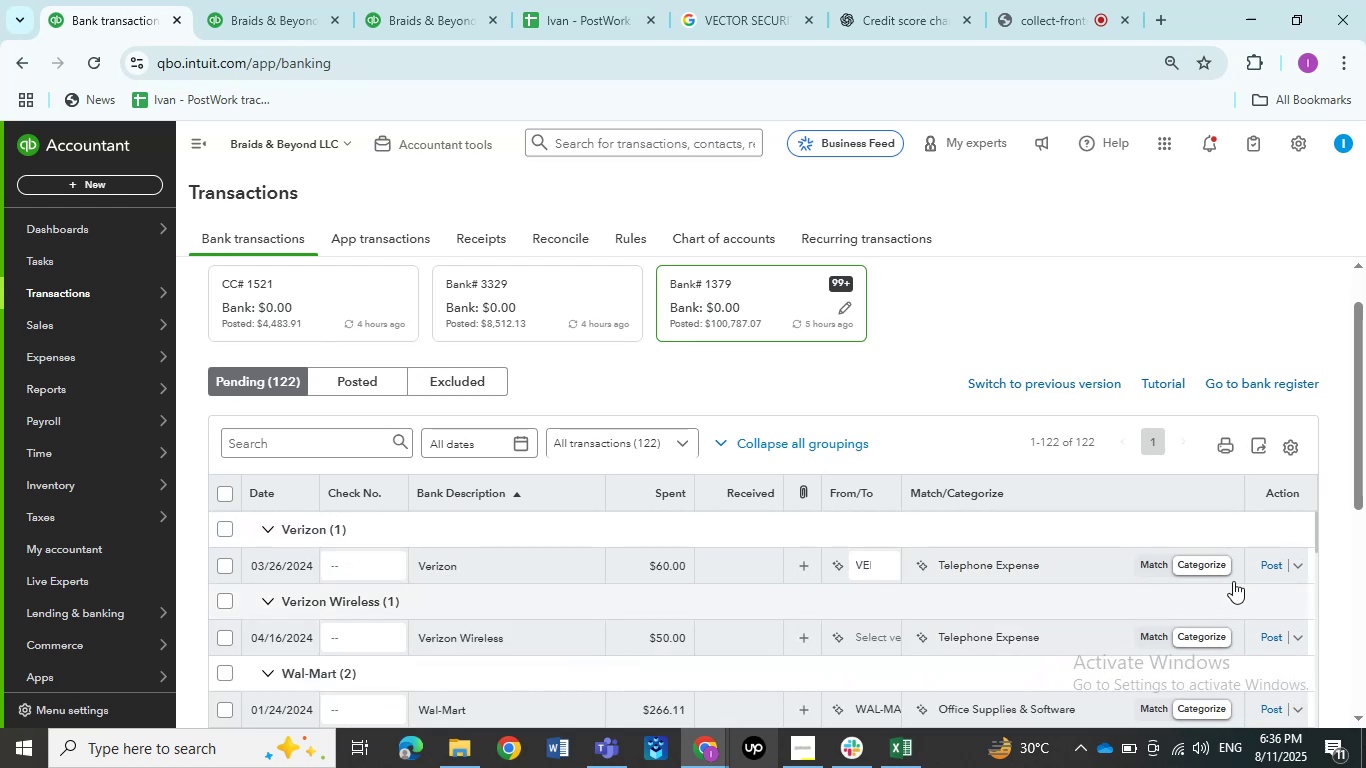 
left_click([1268, 574])
 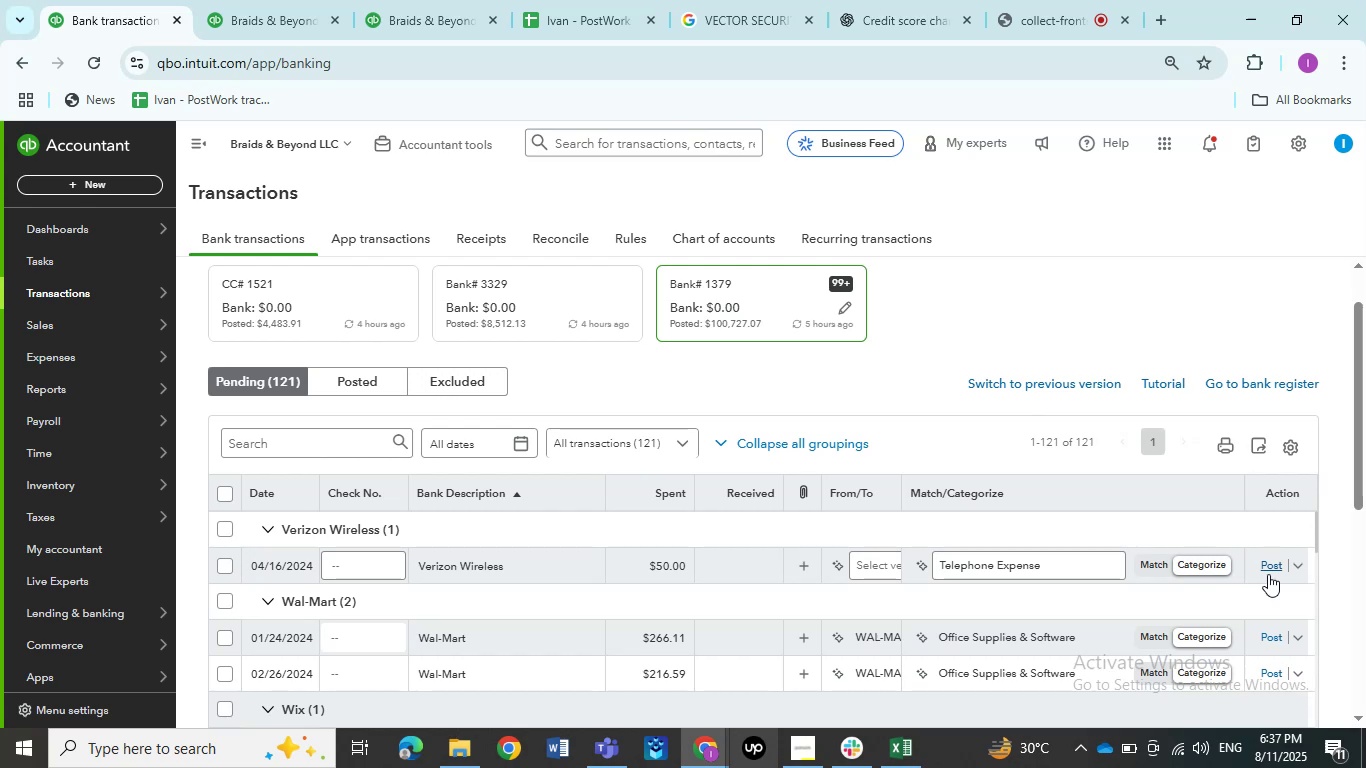 
wait(22.29)
 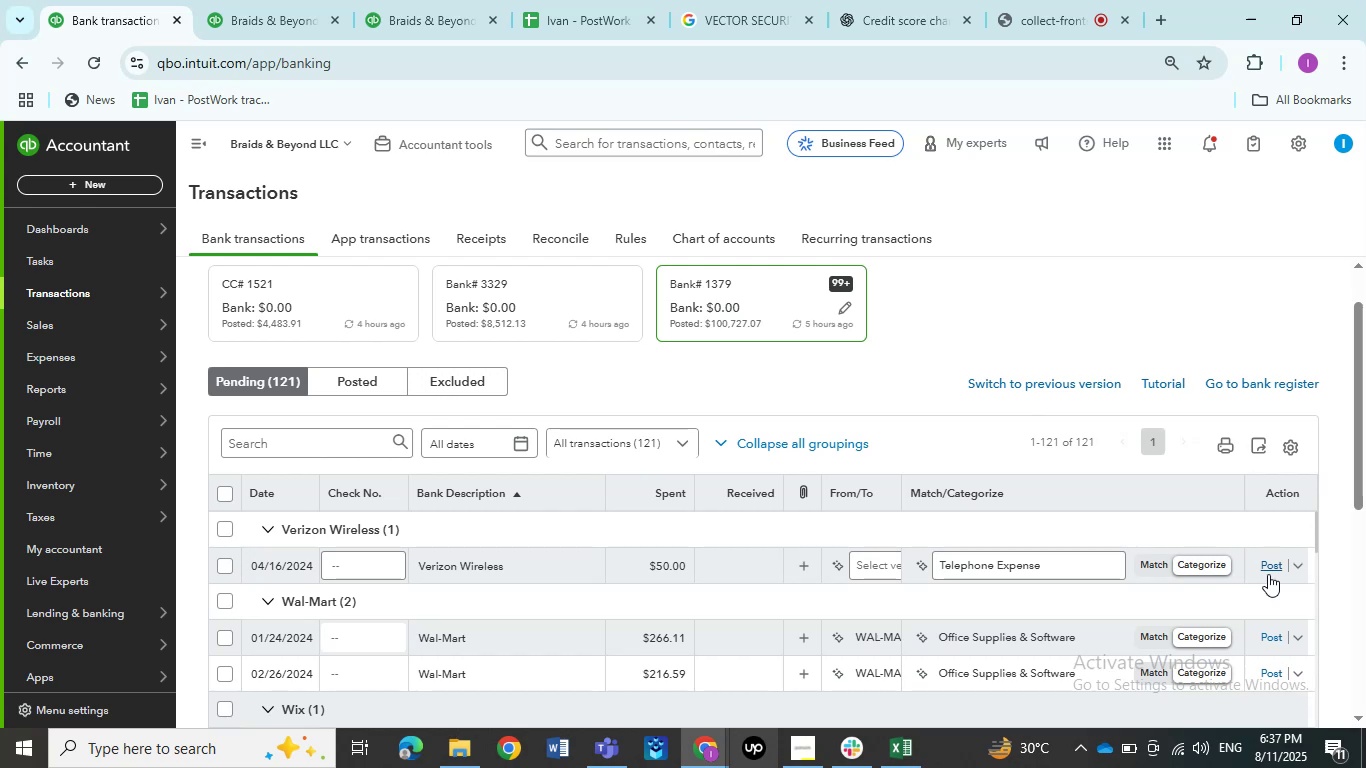 
left_click([542, 553])
 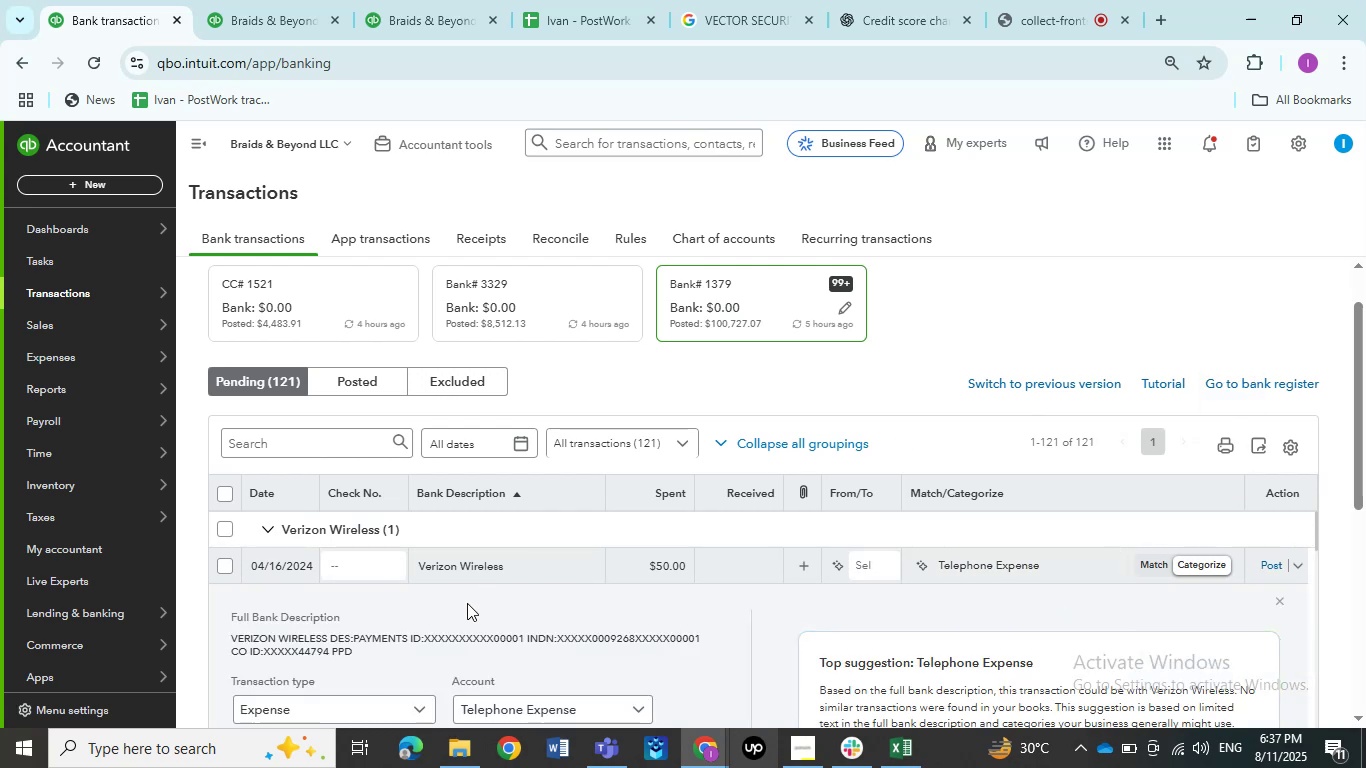 
wait(6.71)
 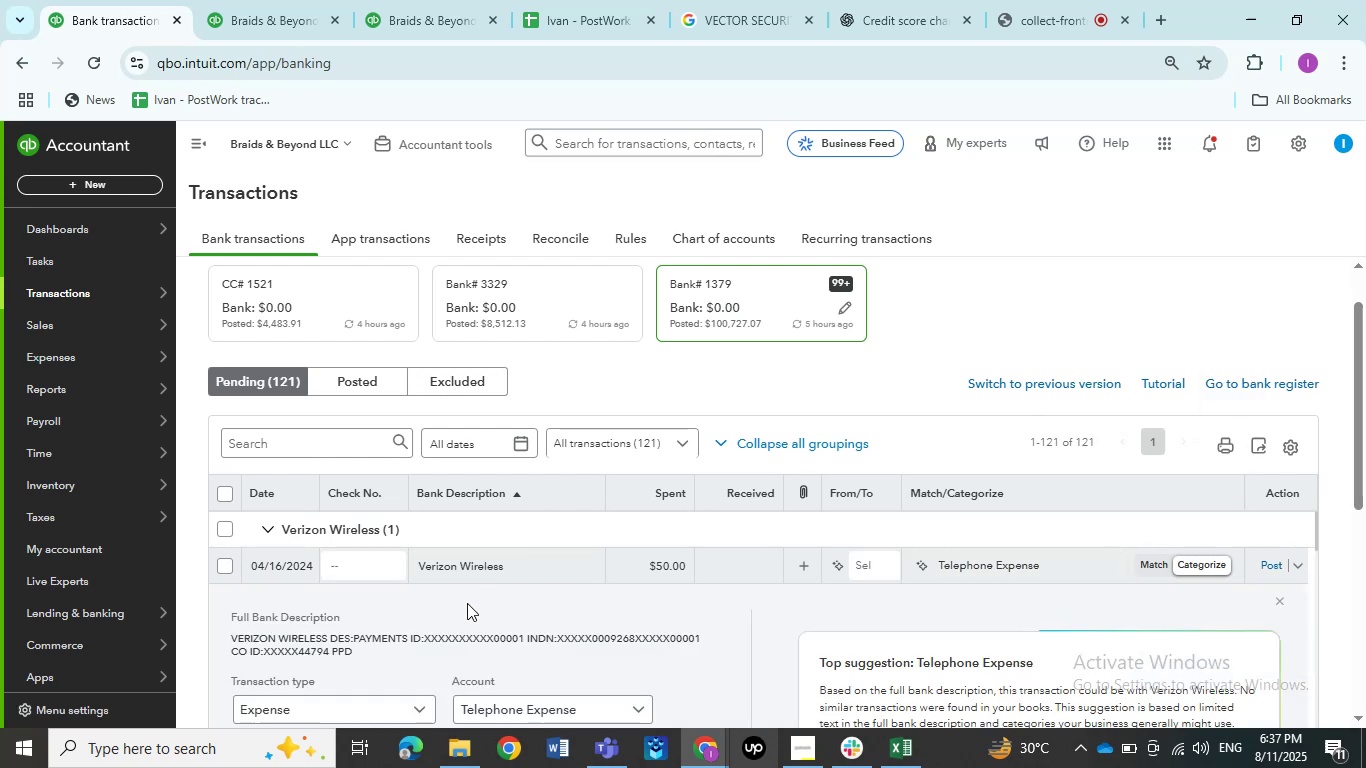 
scroll: coordinate [467, 603], scroll_direction: down, amount: 1.0
 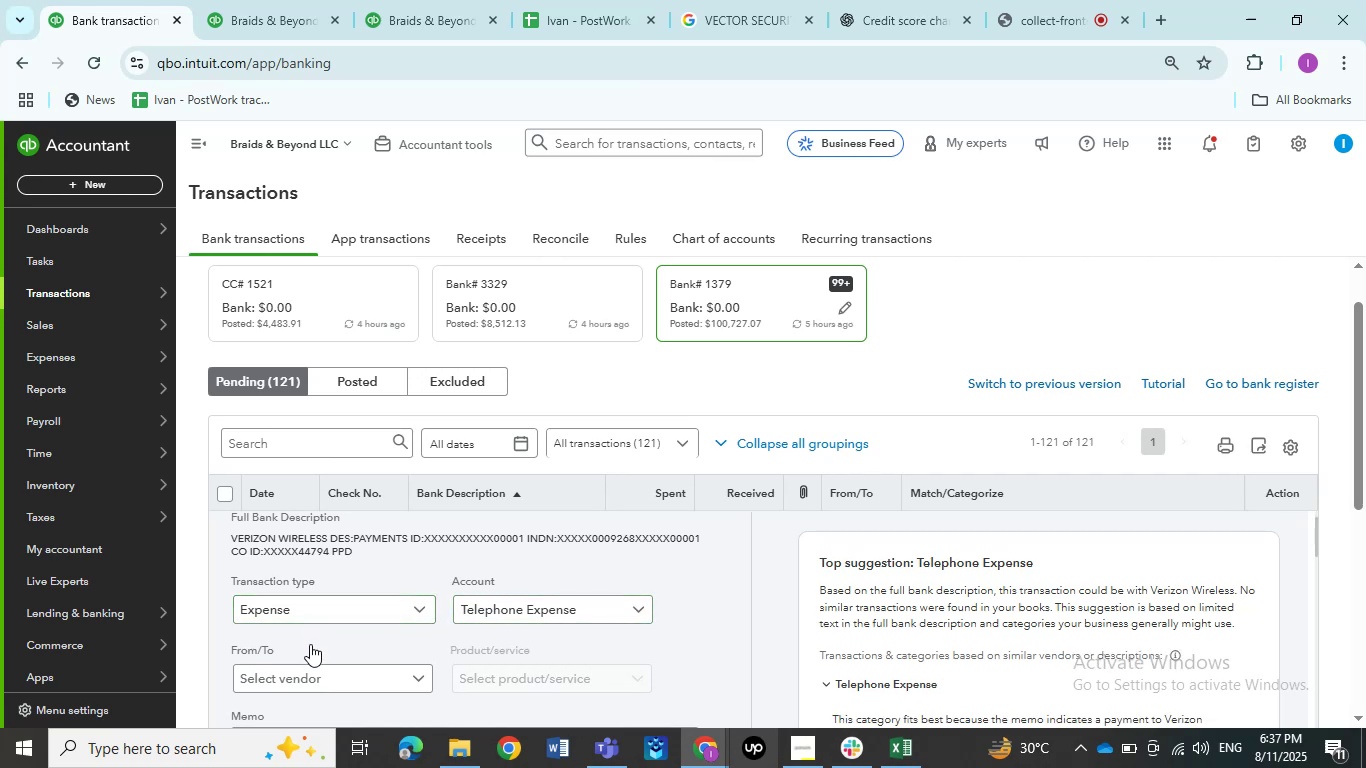 
left_click([308, 670])
 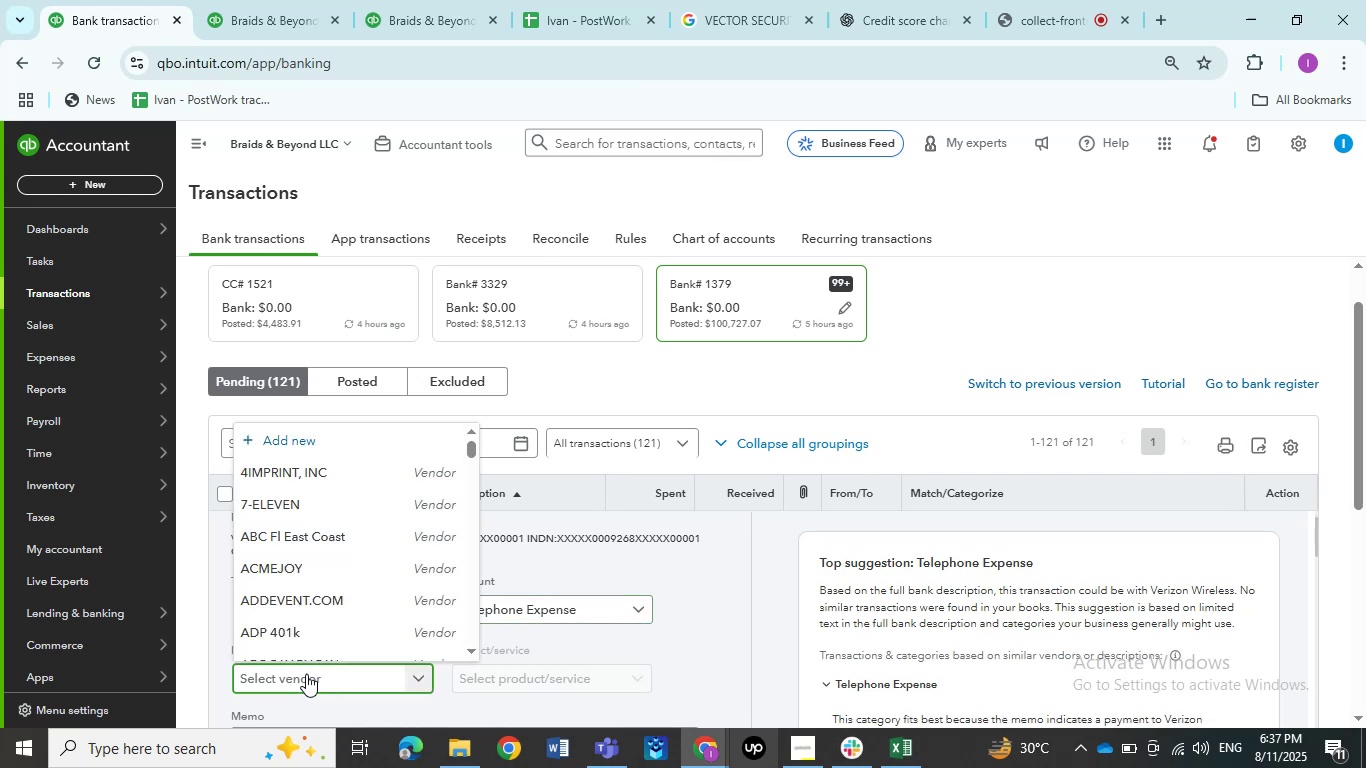 
type(veri)
 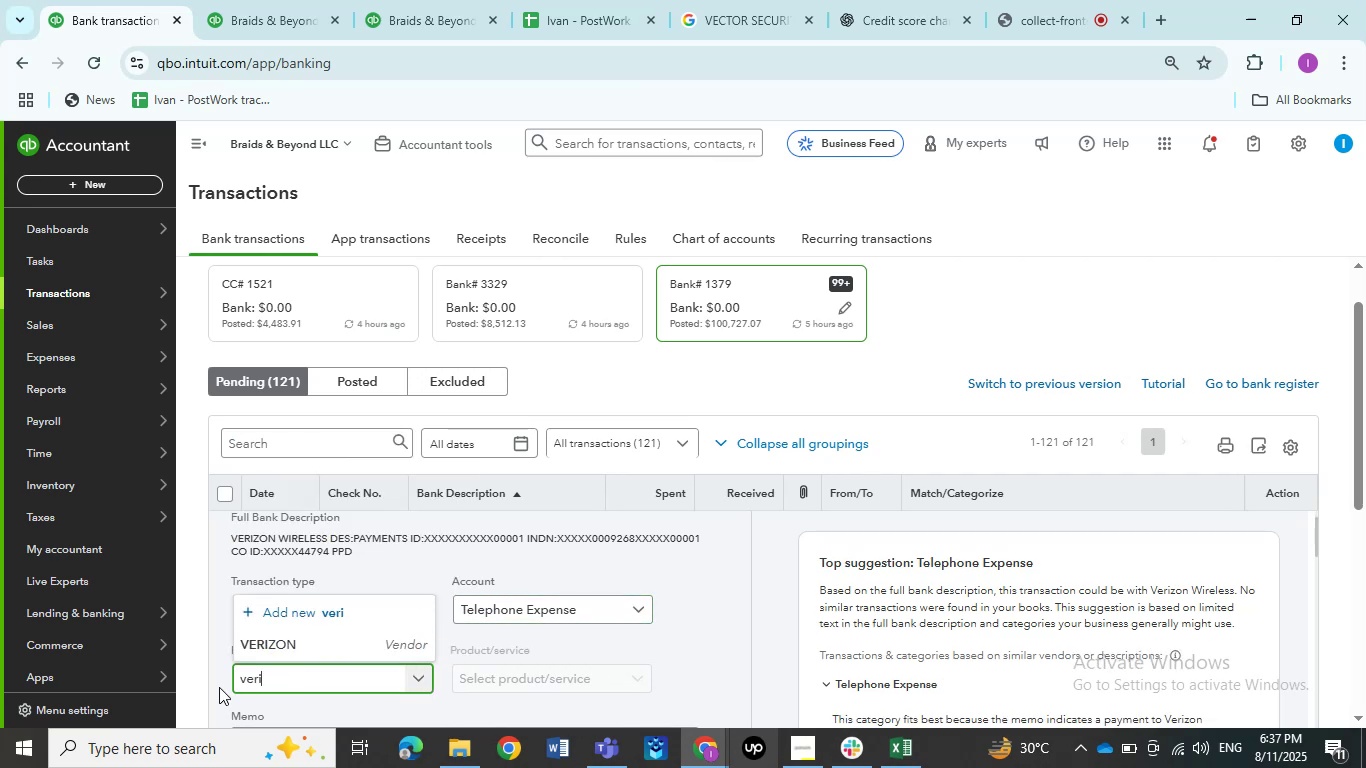 
left_click([260, 653])
 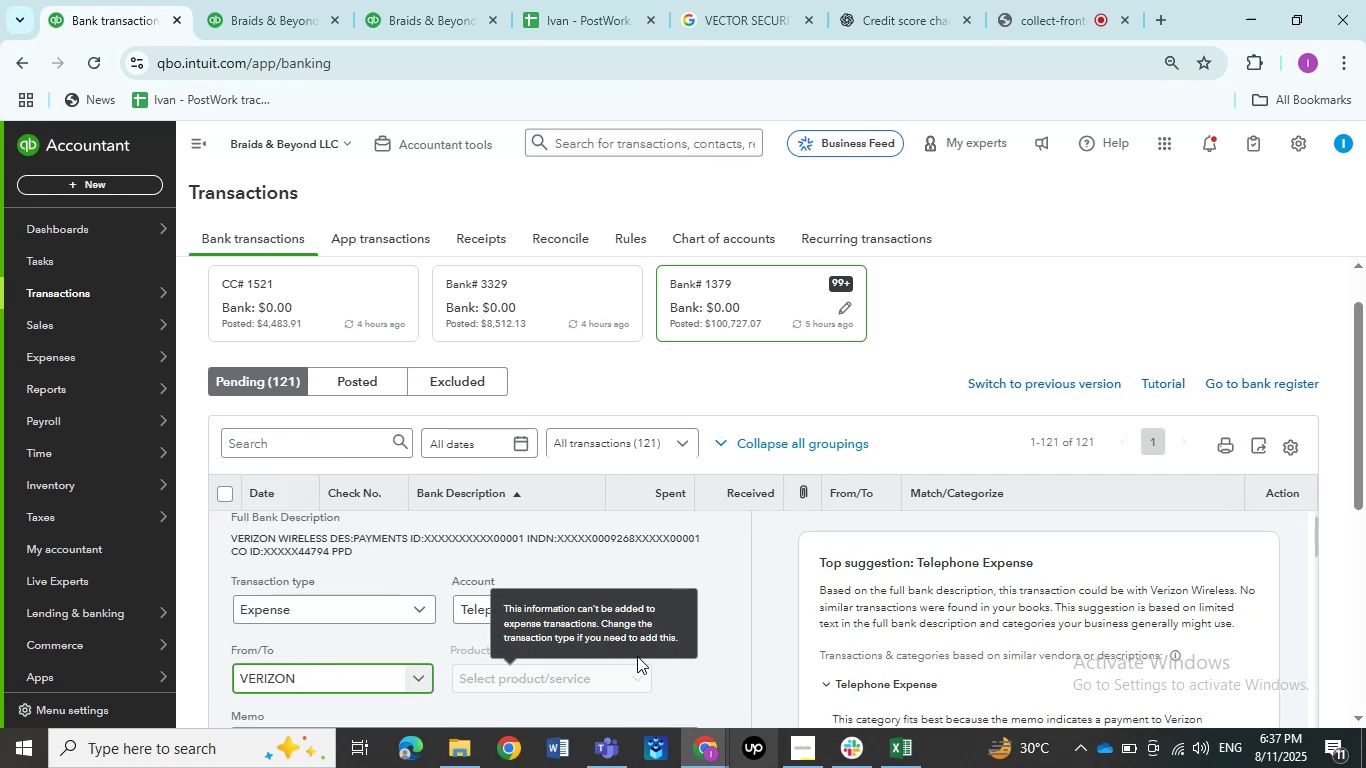 
scroll: coordinate [271, 674], scroll_direction: down, amount: 4.0
 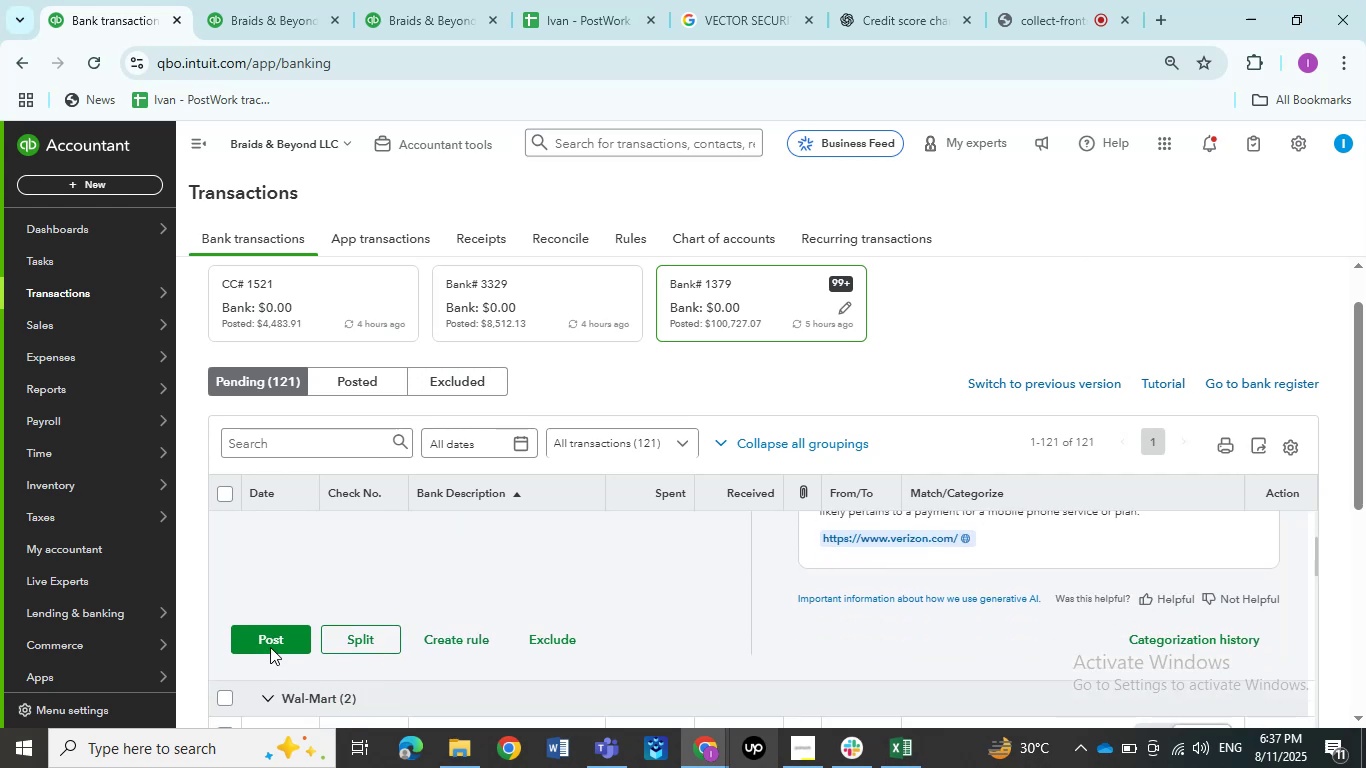 
left_click([270, 646])
 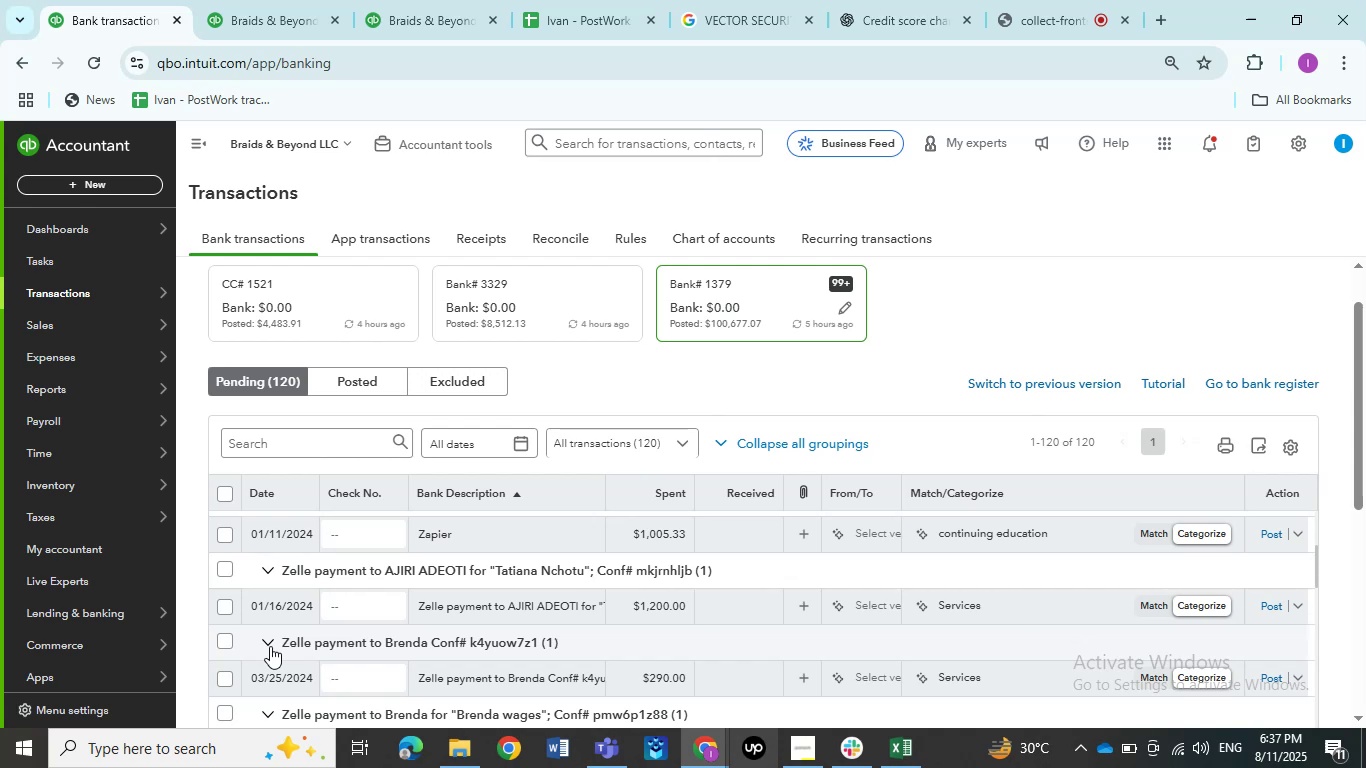 
wait(17.39)
 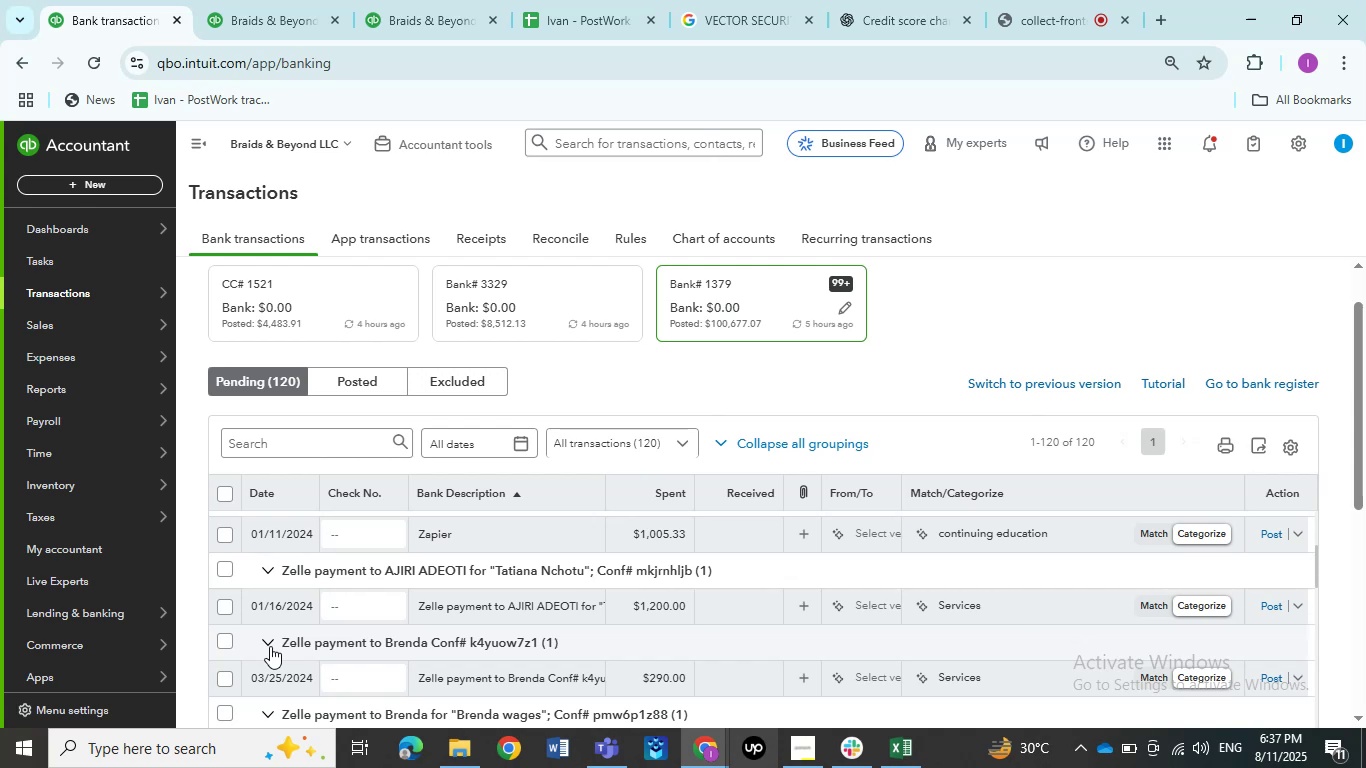 
left_click([434, 546])
 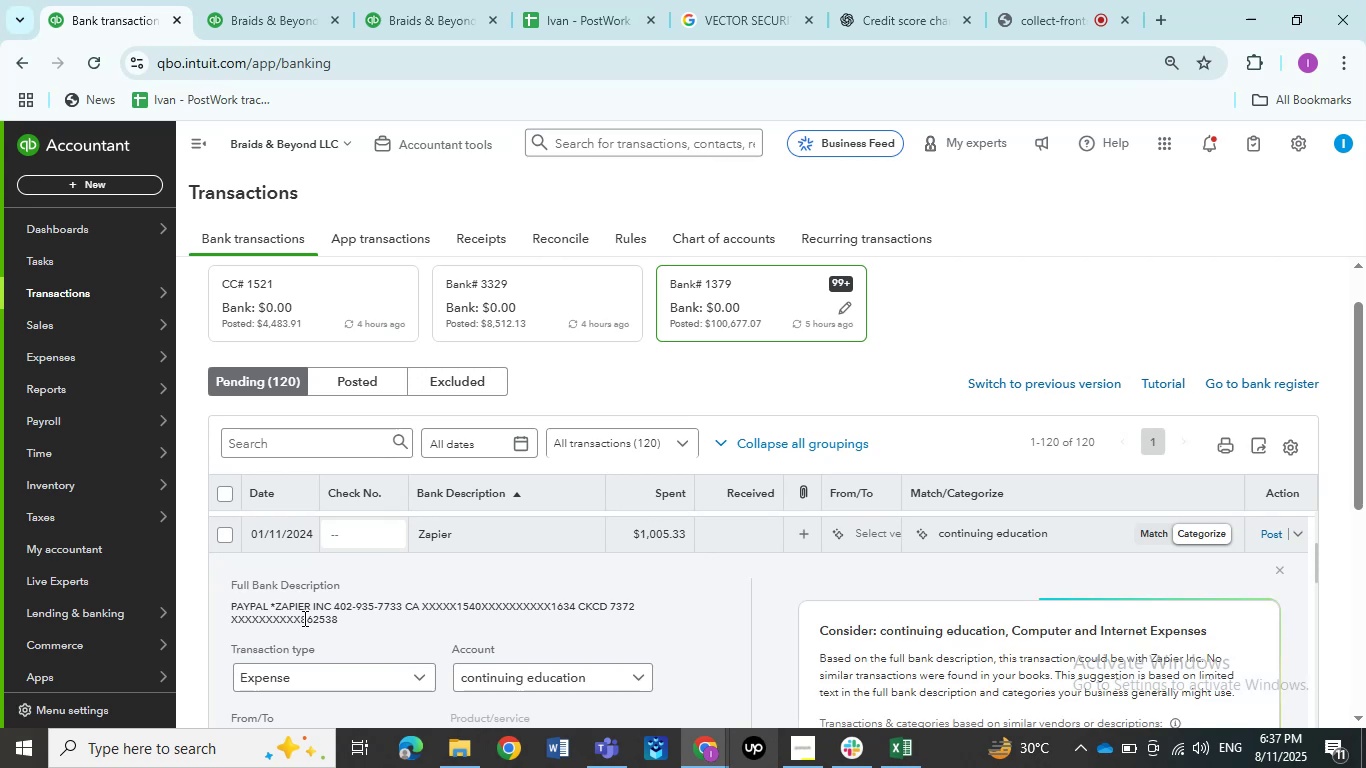 
left_click_drag(start_coordinate=[330, 603], to_coordinate=[278, 600])
 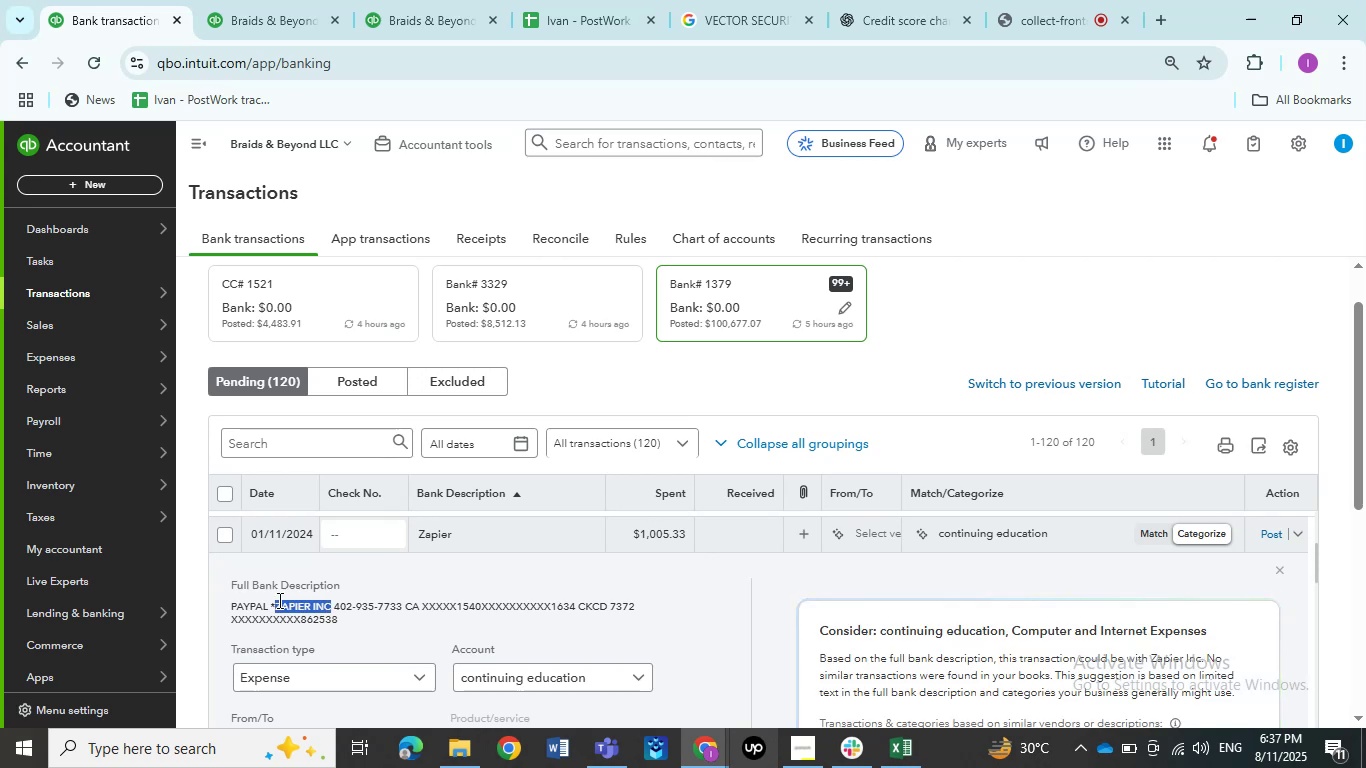 
key(Control+C)
 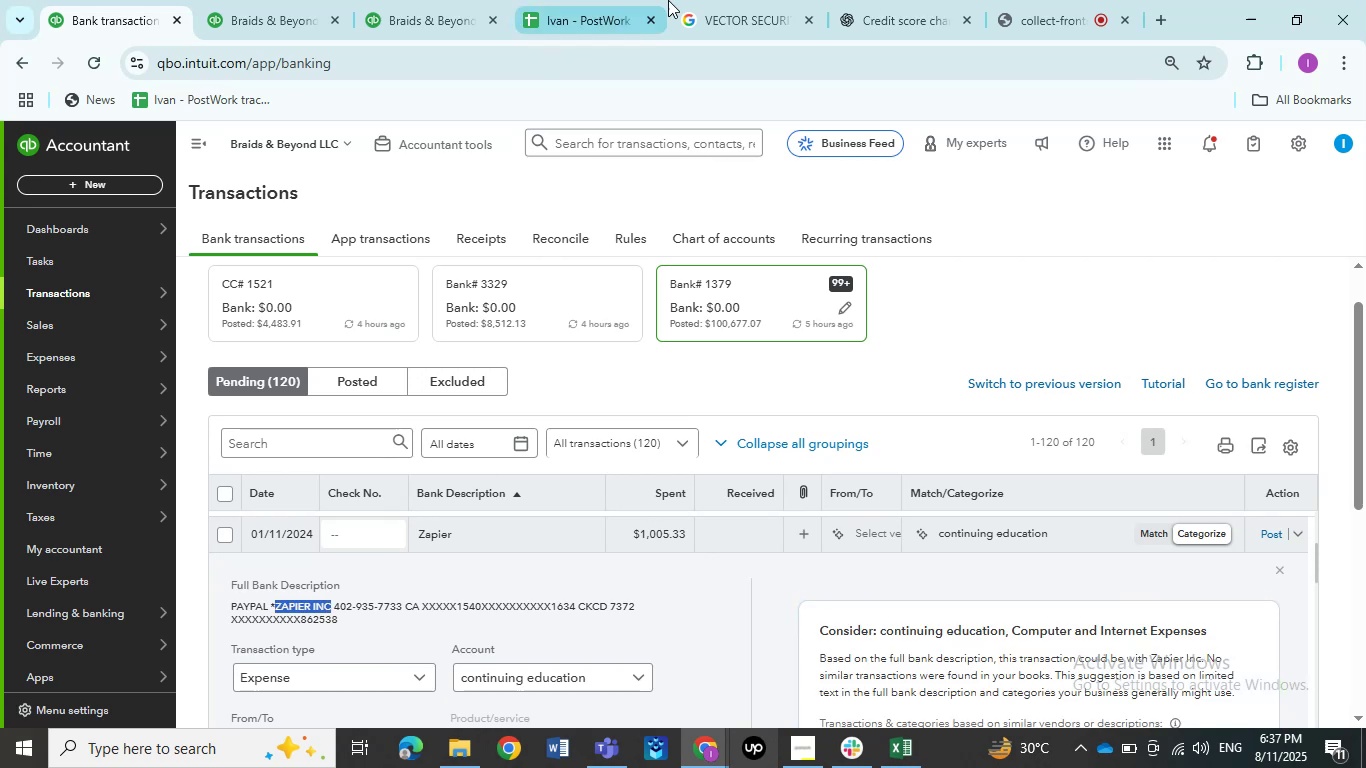 
left_click([692, 0])
 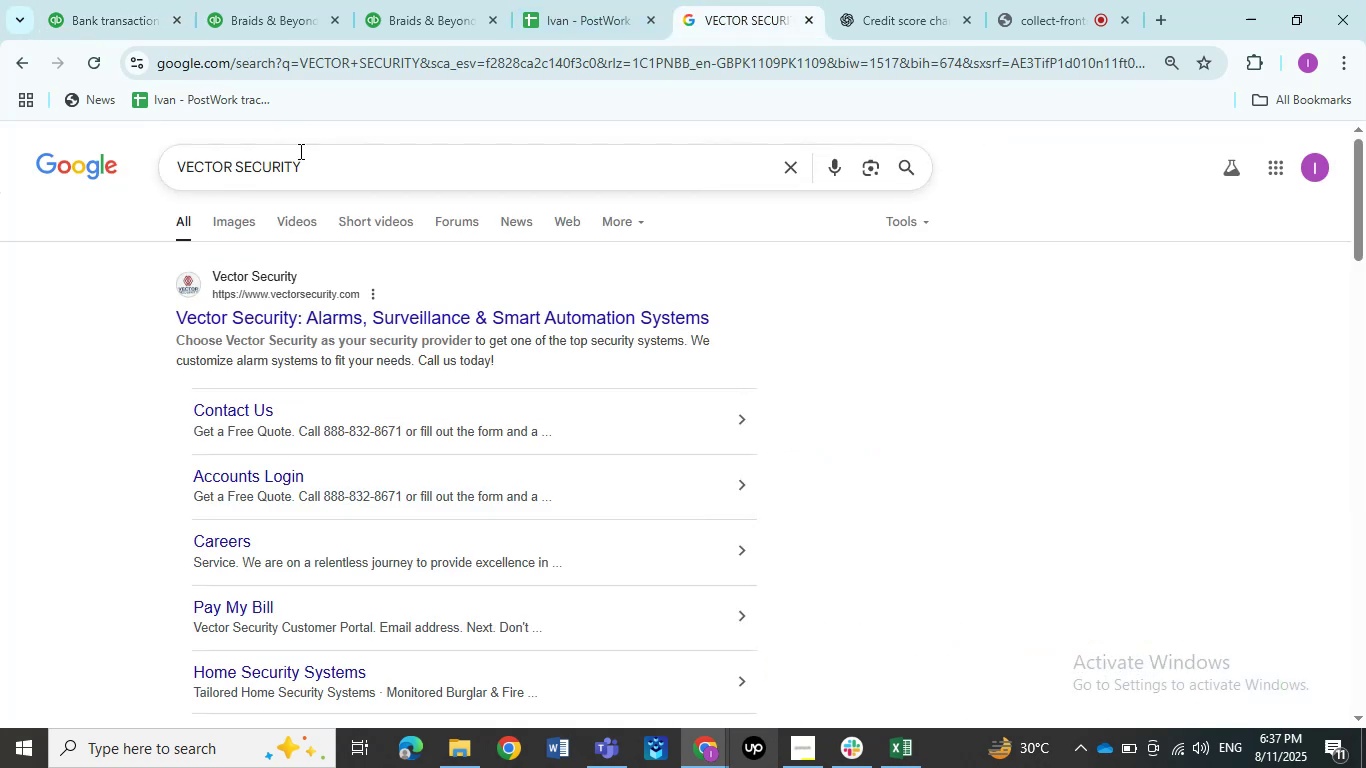 
left_click_drag(start_coordinate=[342, 151], to_coordinate=[125, 144])
 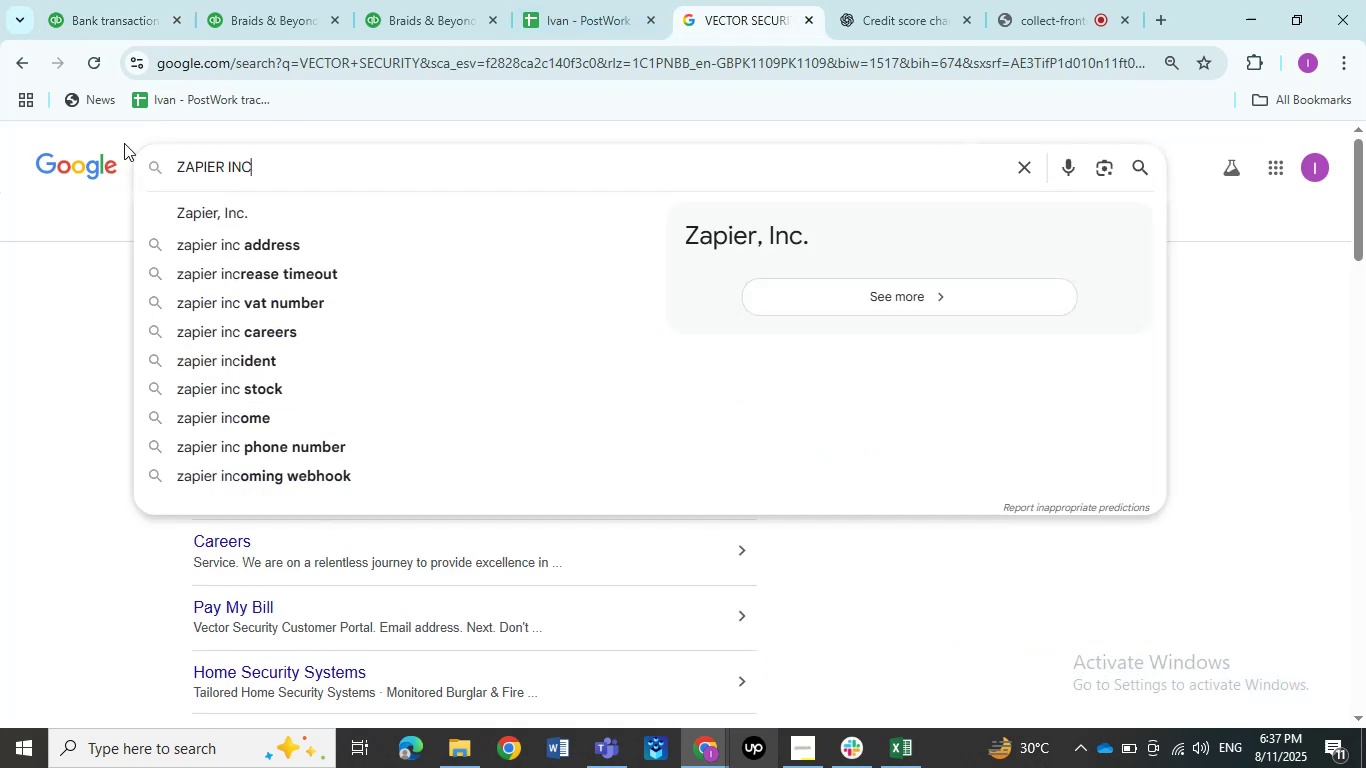 
key(Control+ControlLeft)
 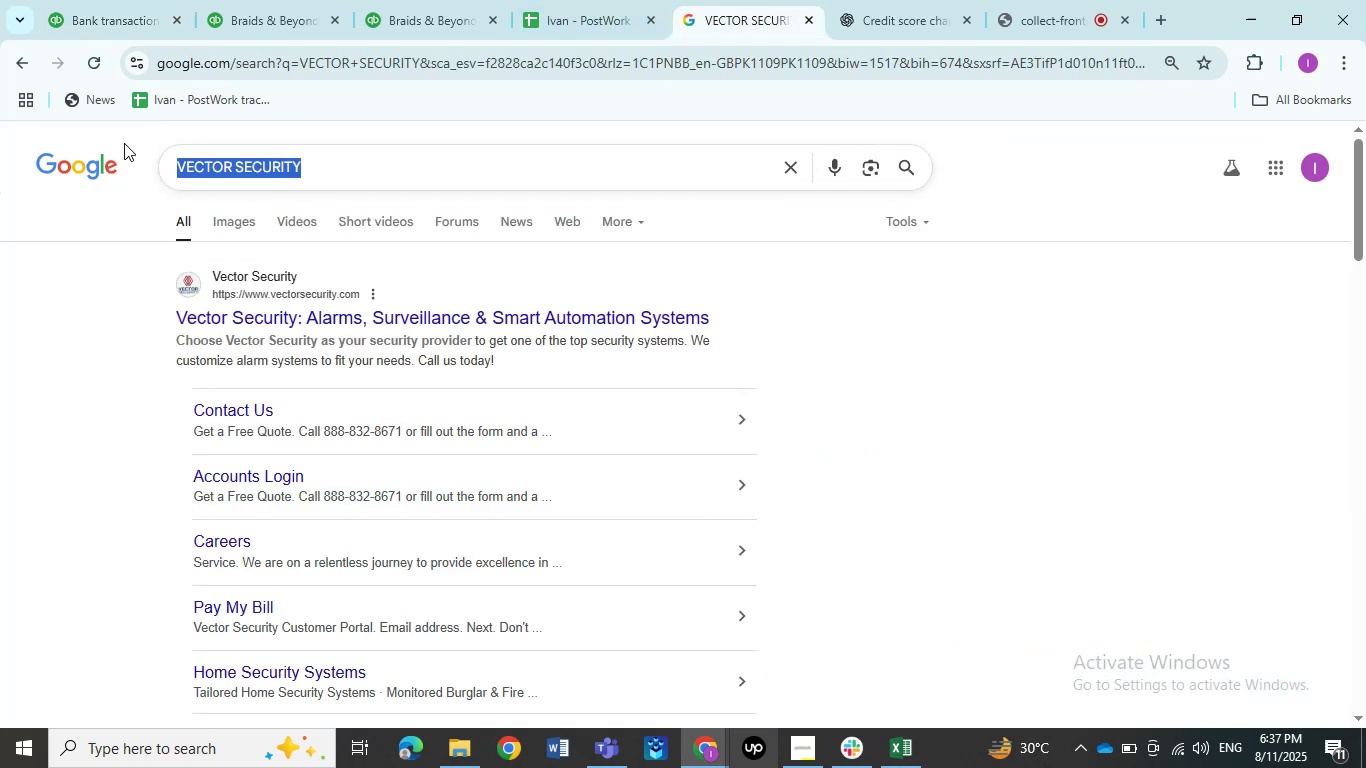 
key(Control+V)
 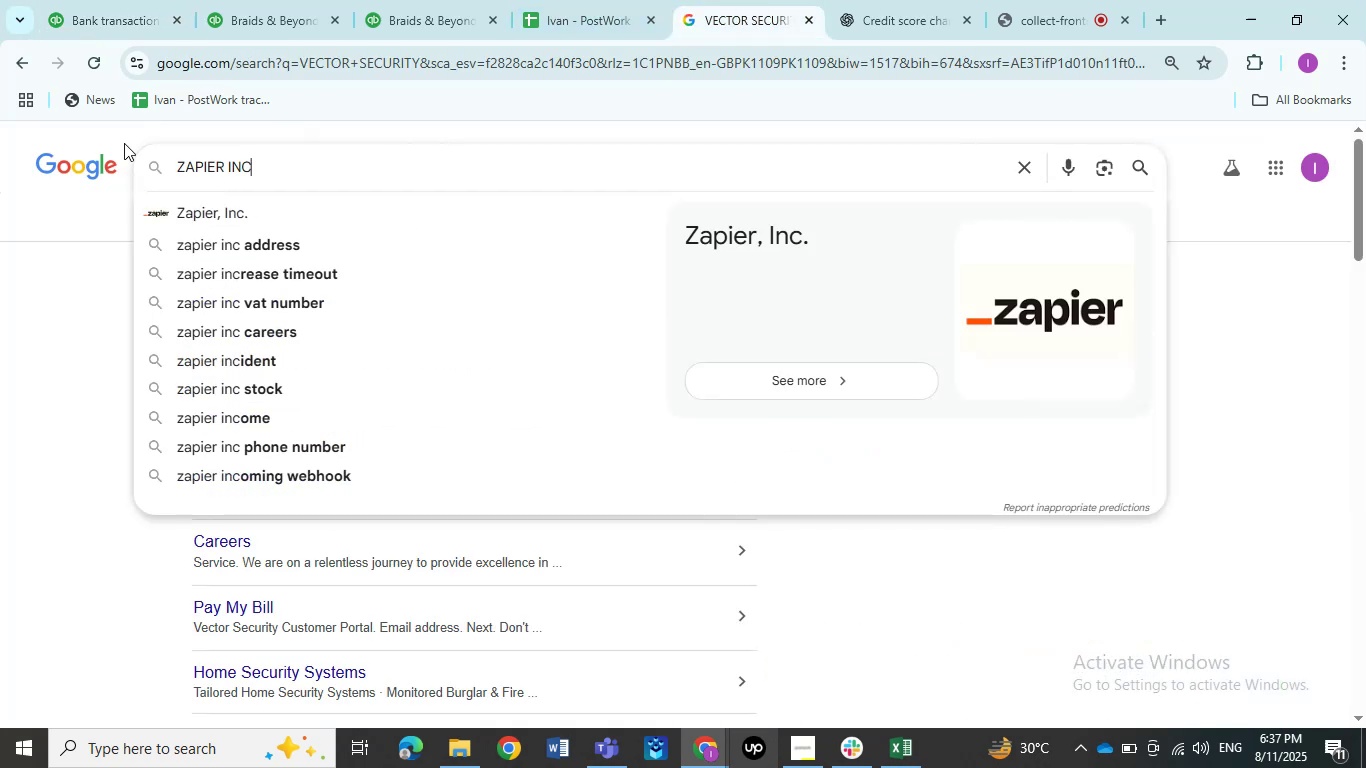 
key(NumpadEnter)
 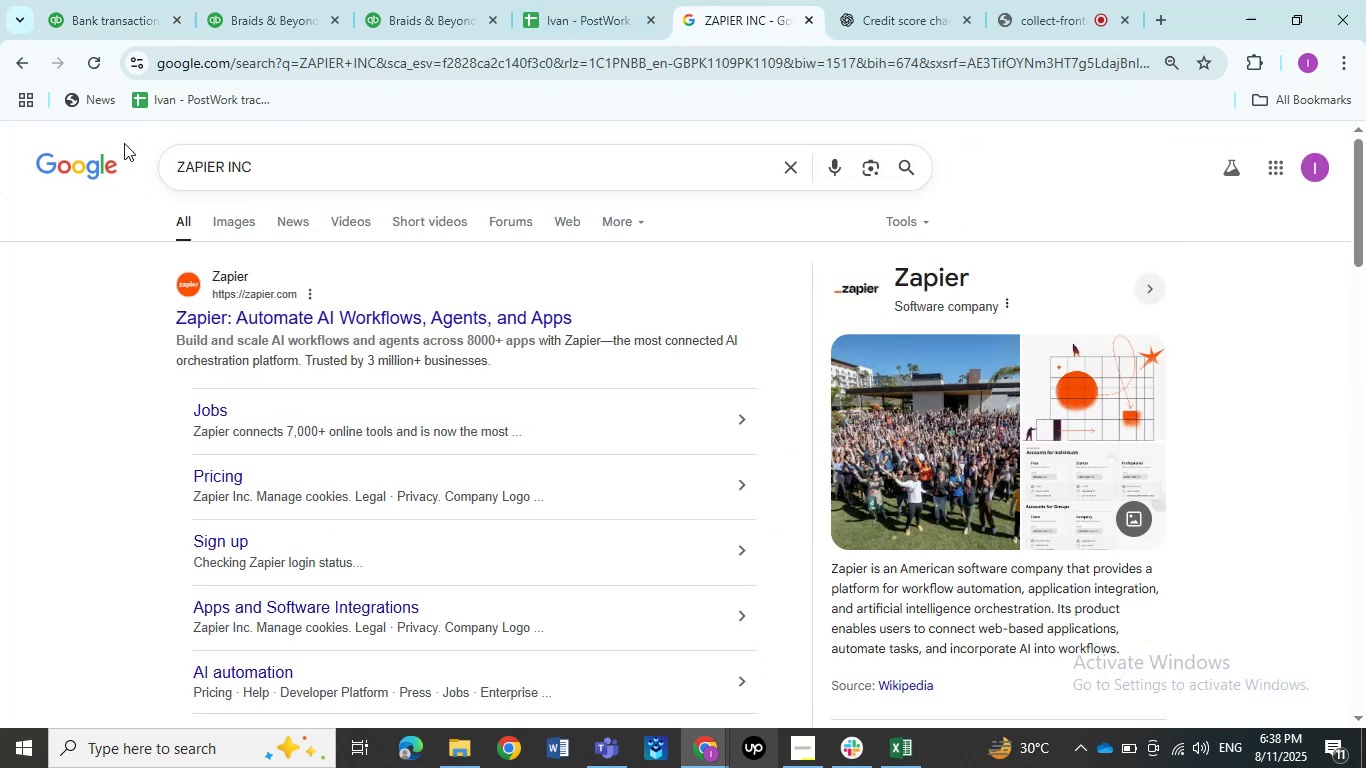 
wait(8.47)
 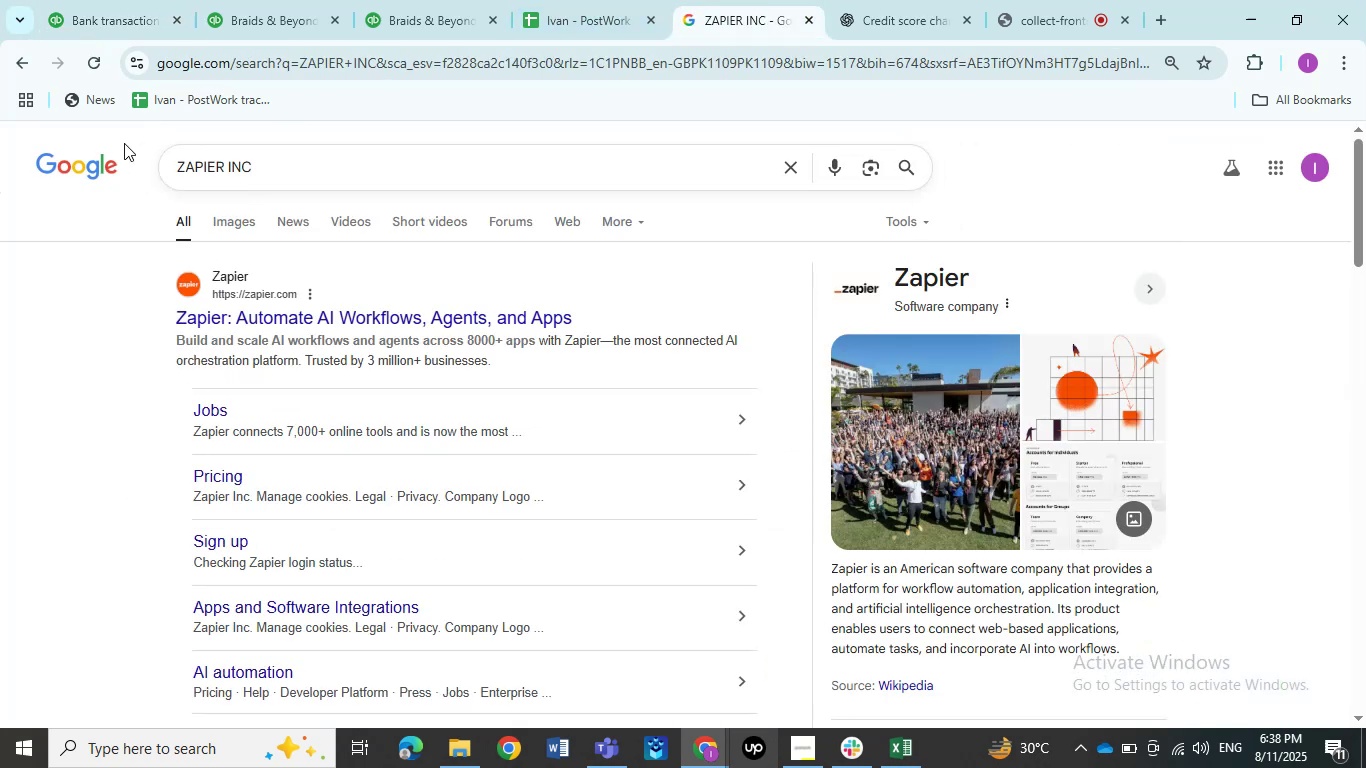 
left_click([45, 0])
 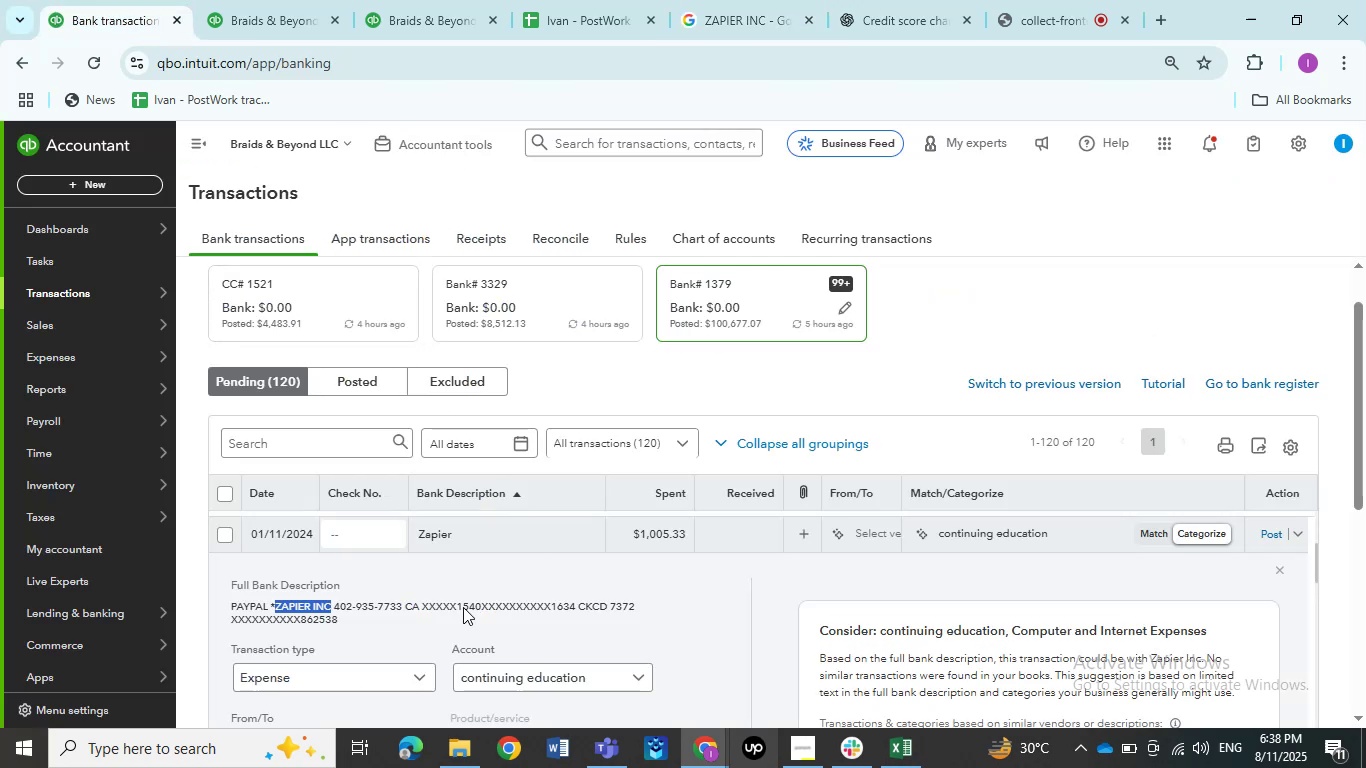 
scroll: coordinate [357, 670], scroll_direction: down, amount: 1.0
 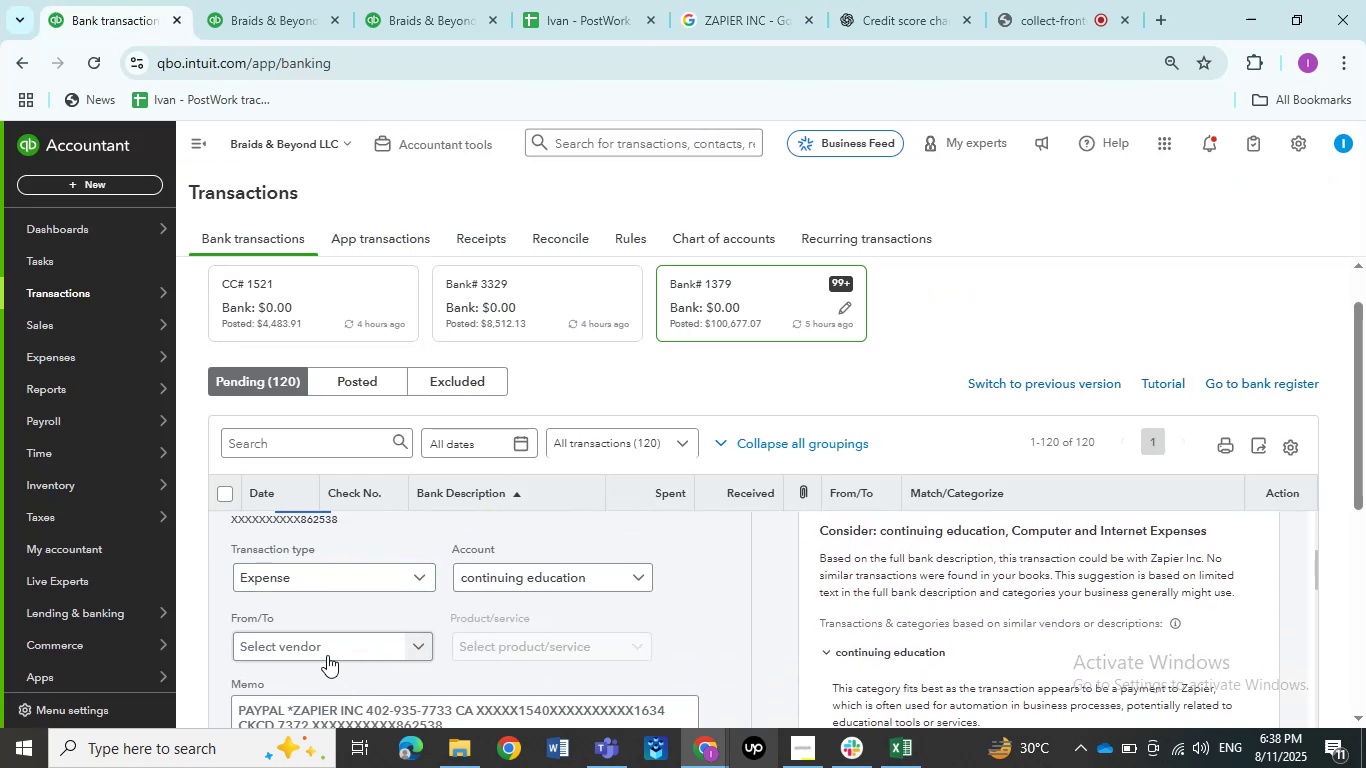 
left_click([322, 652])
 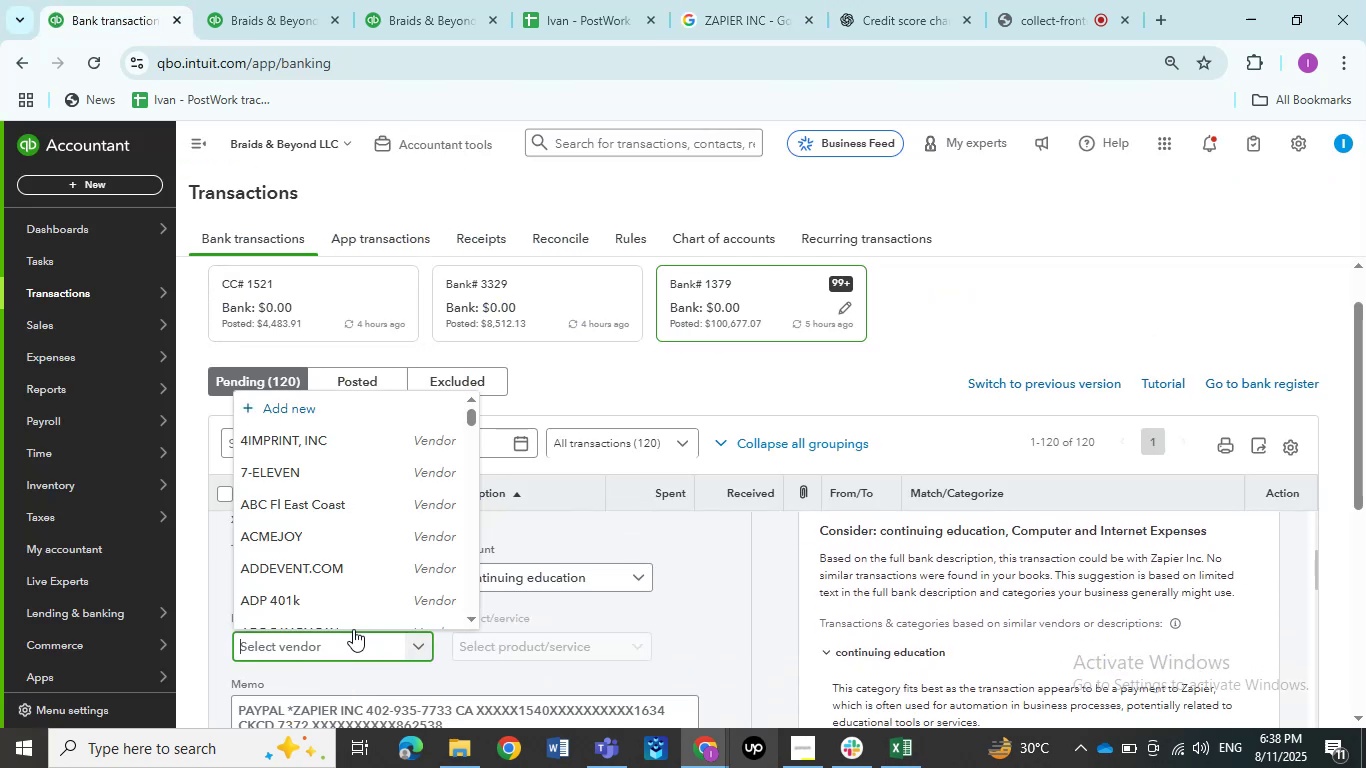 
key(Control+V)
 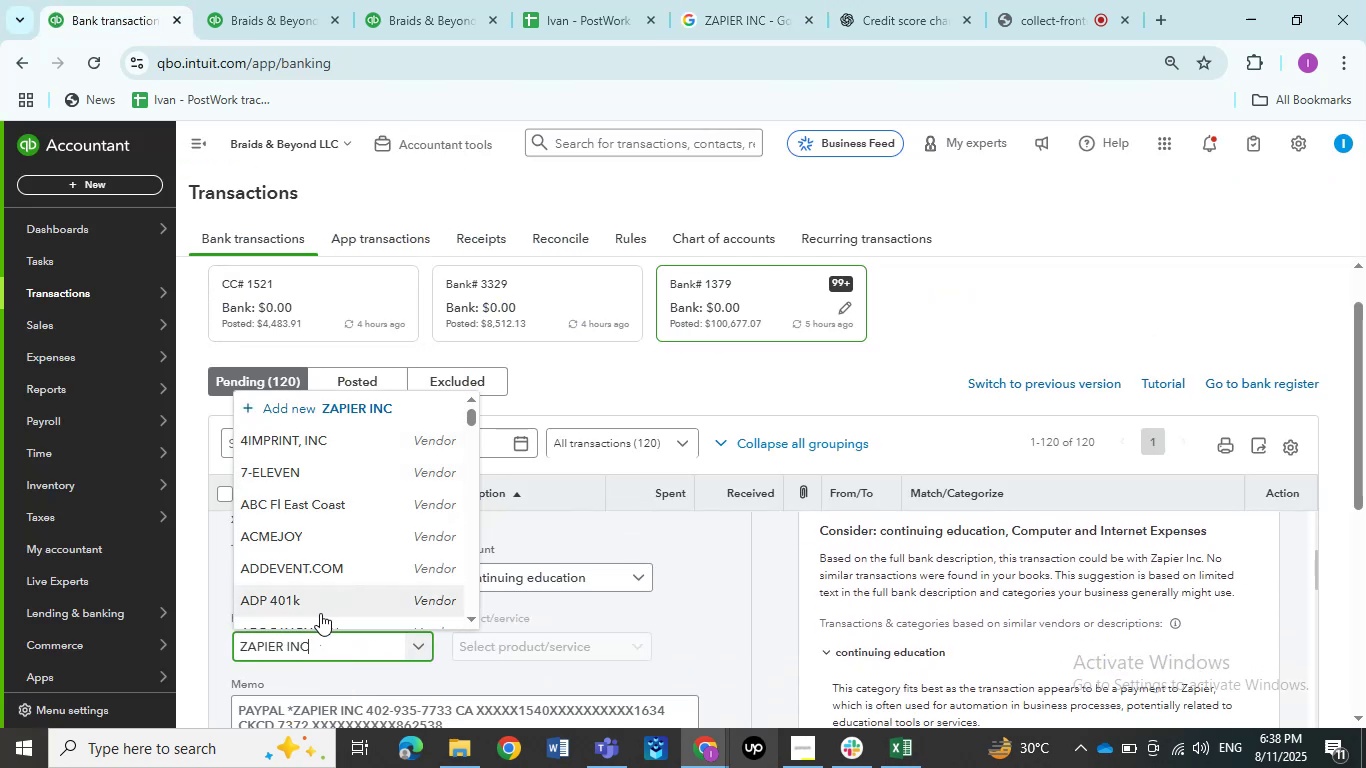 
left_click([320, 613])
 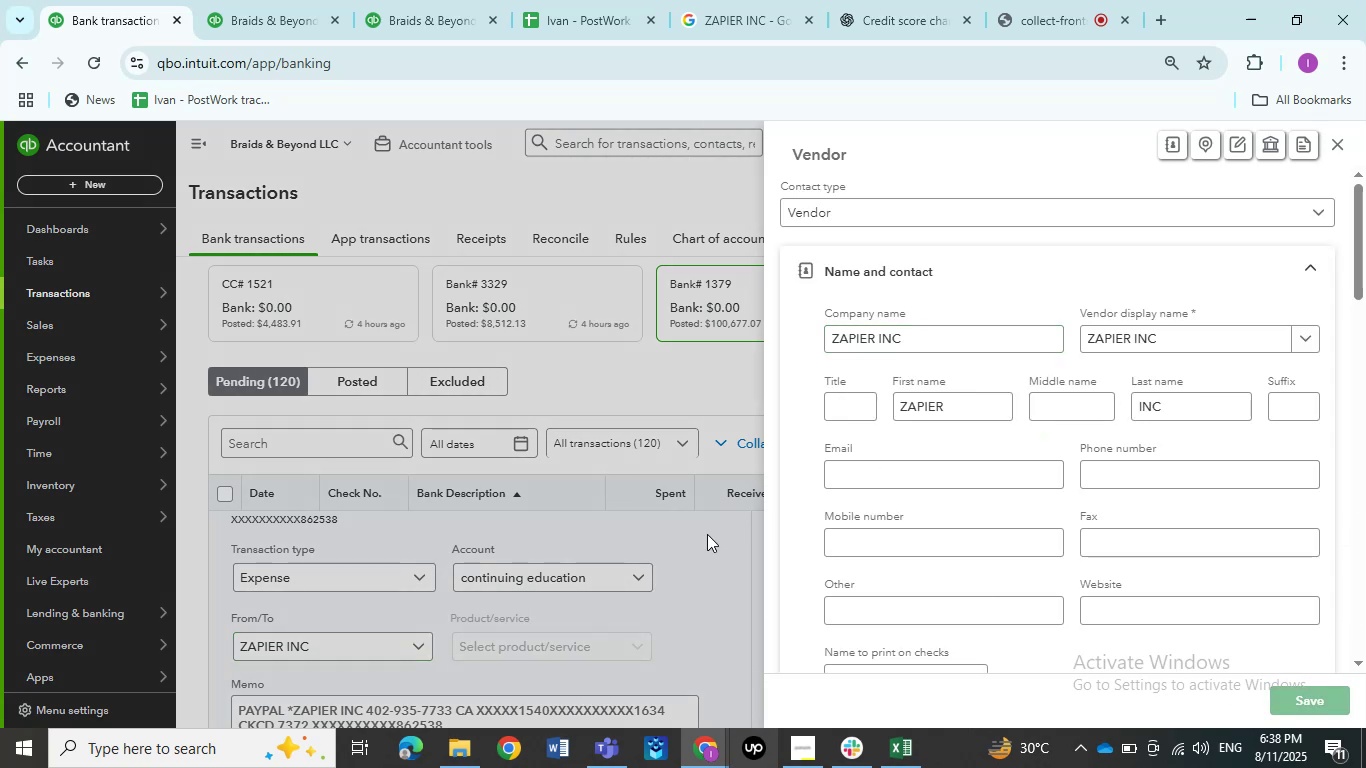 
left_click([579, 580])
 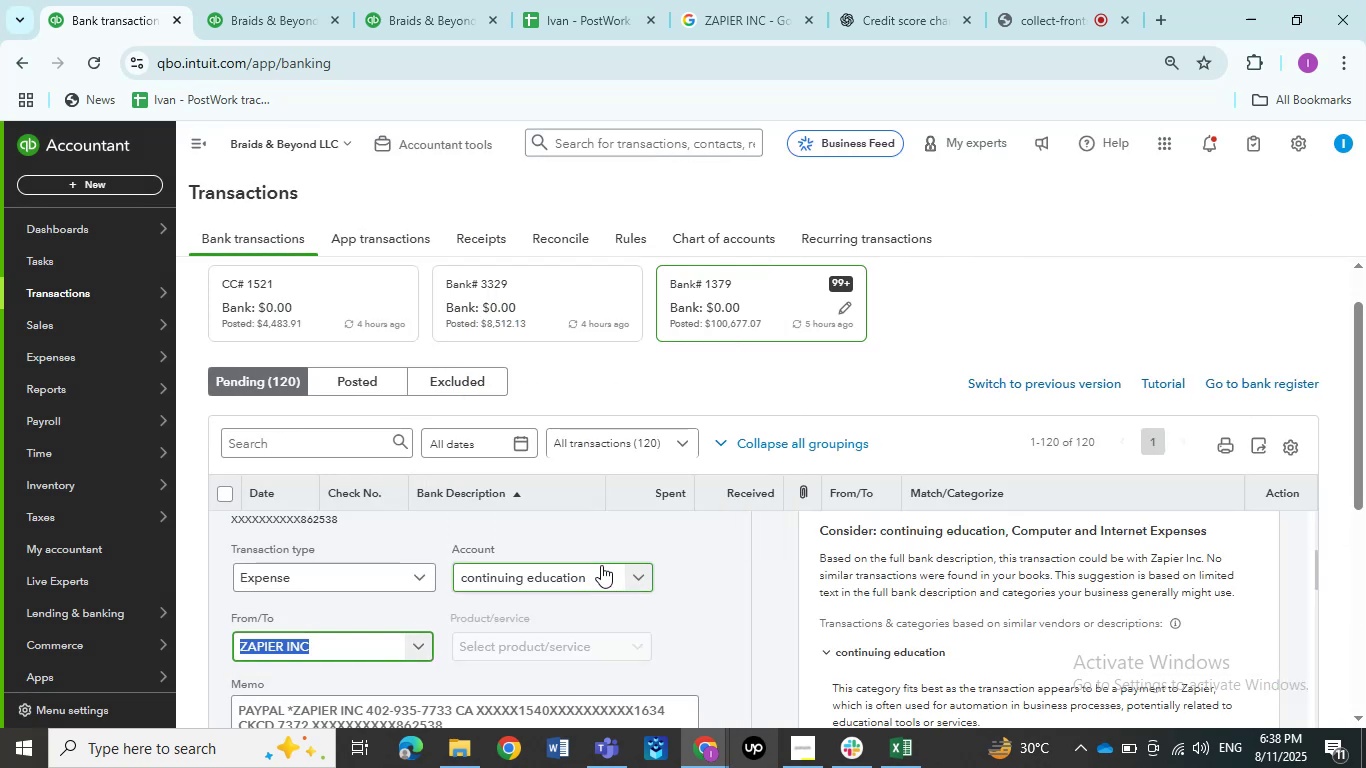 
left_click([598, 567])
 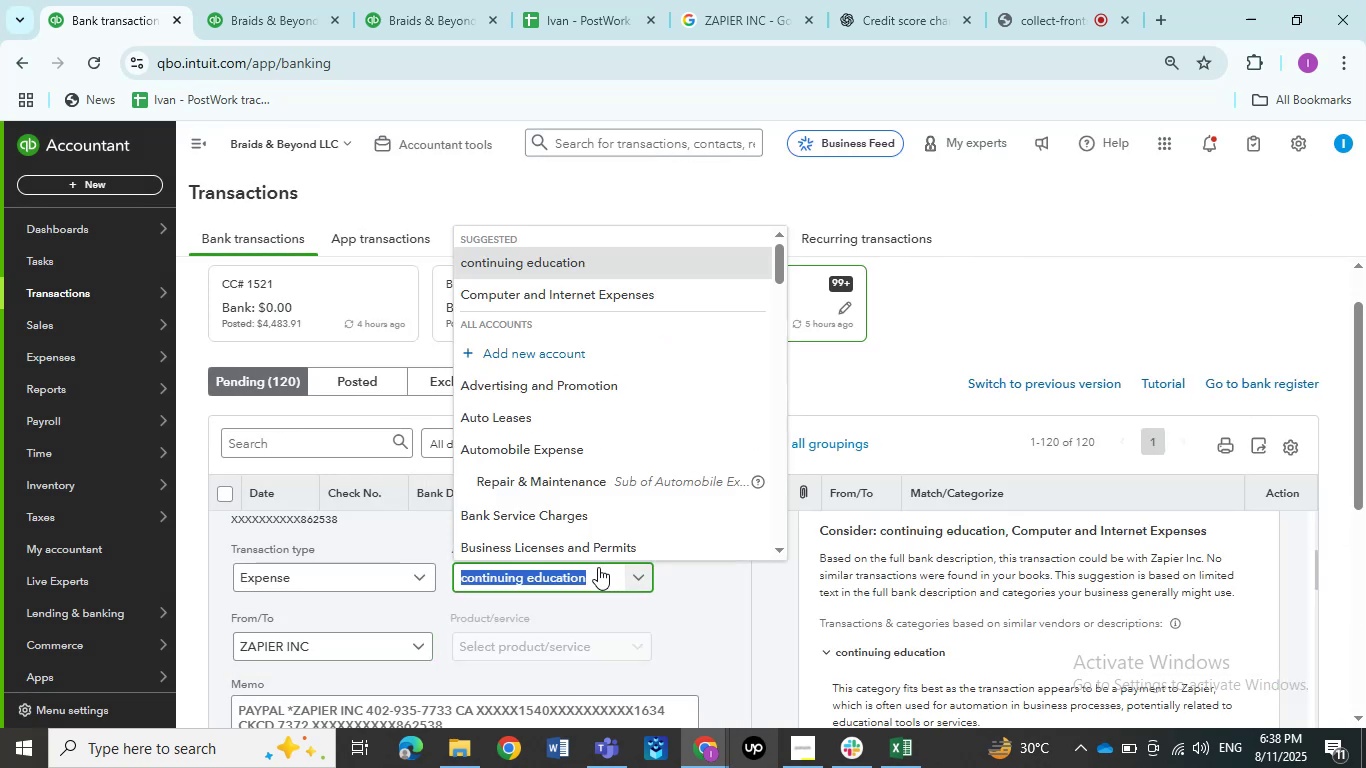 
type(office)
 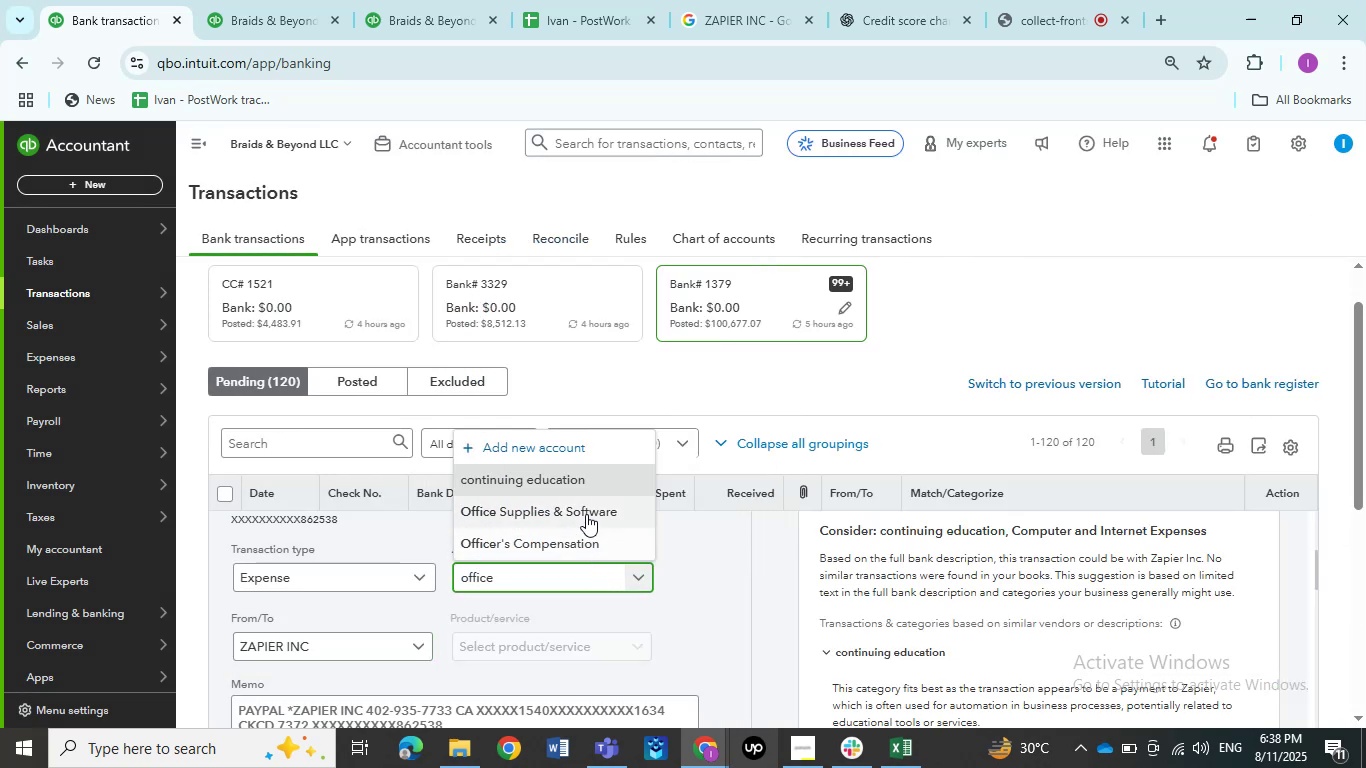 
left_click([583, 511])
 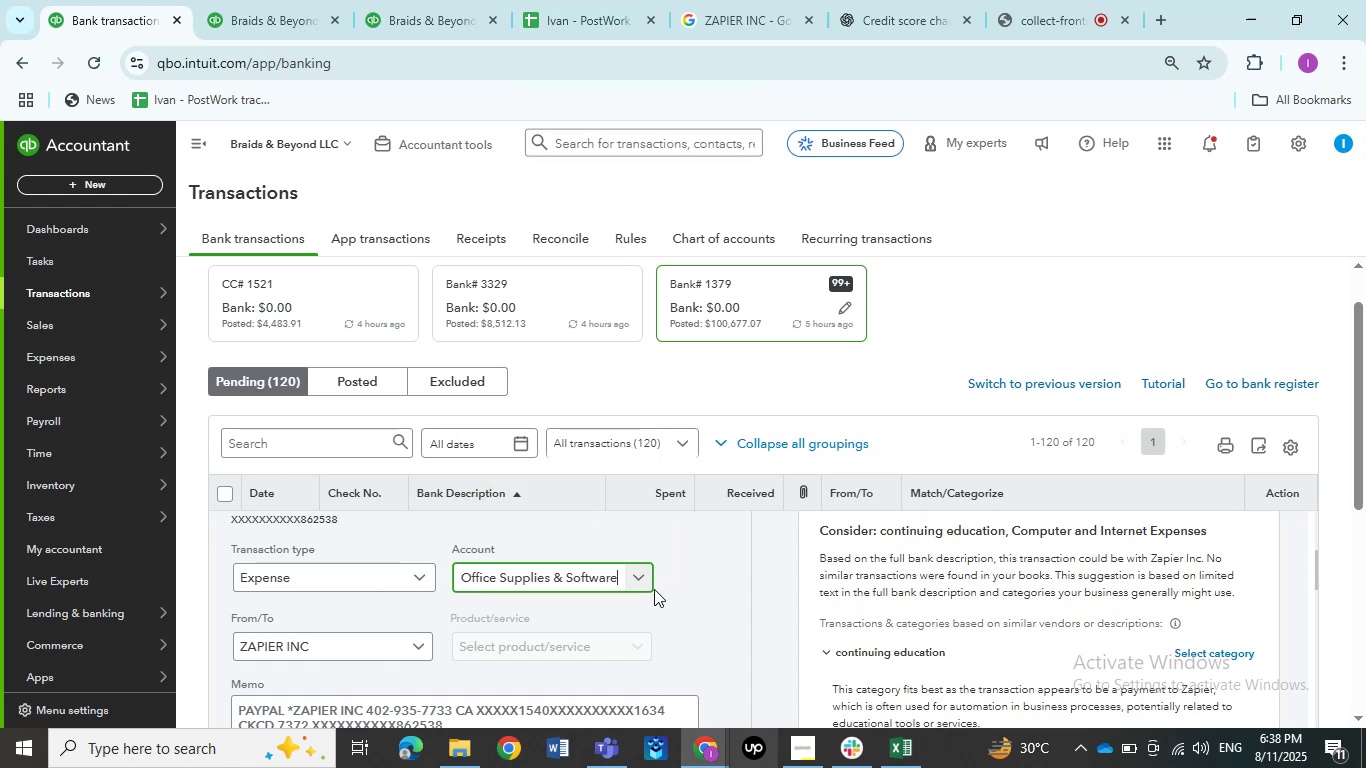 
scroll: coordinate [654, 596], scroll_direction: up, amount: 1.0
 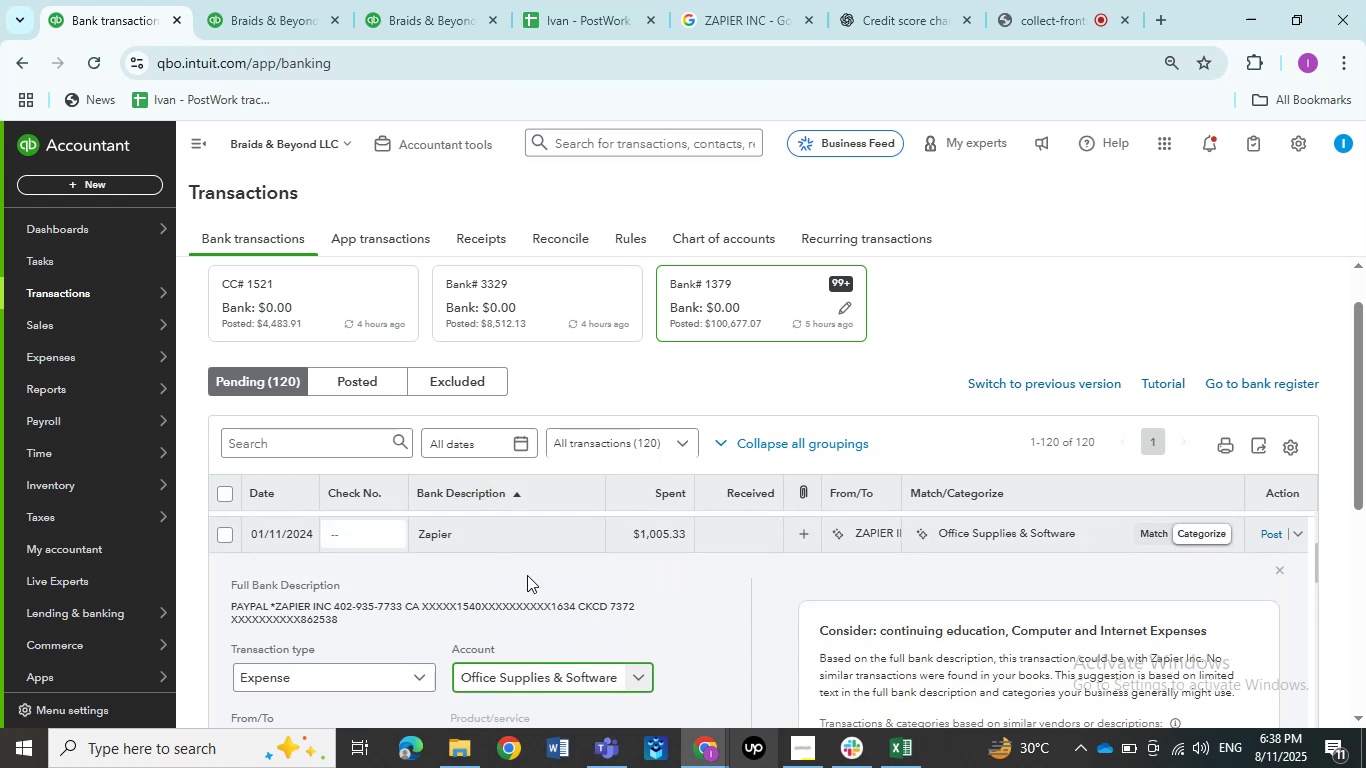 
scroll: coordinate [649, 598], scroll_direction: down, amount: 5.0
 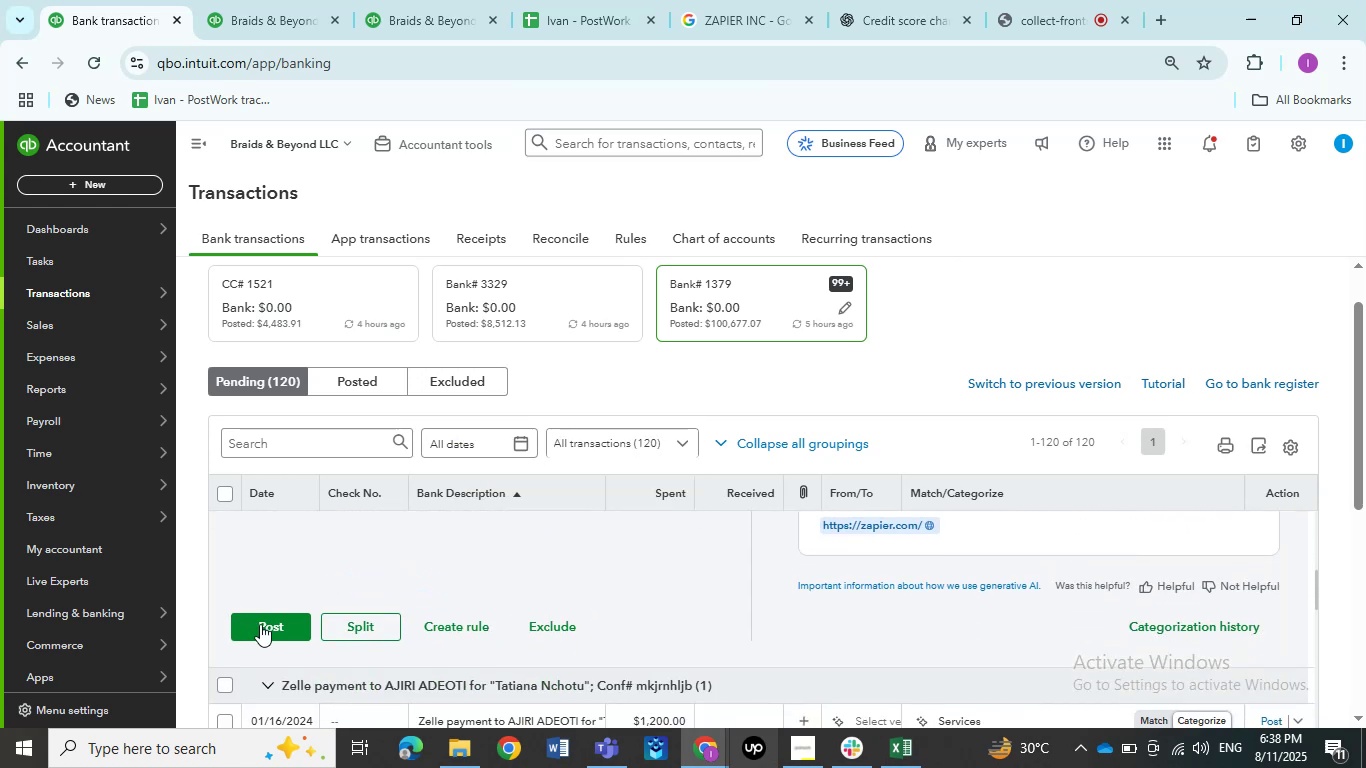 
left_click([261, 625])
 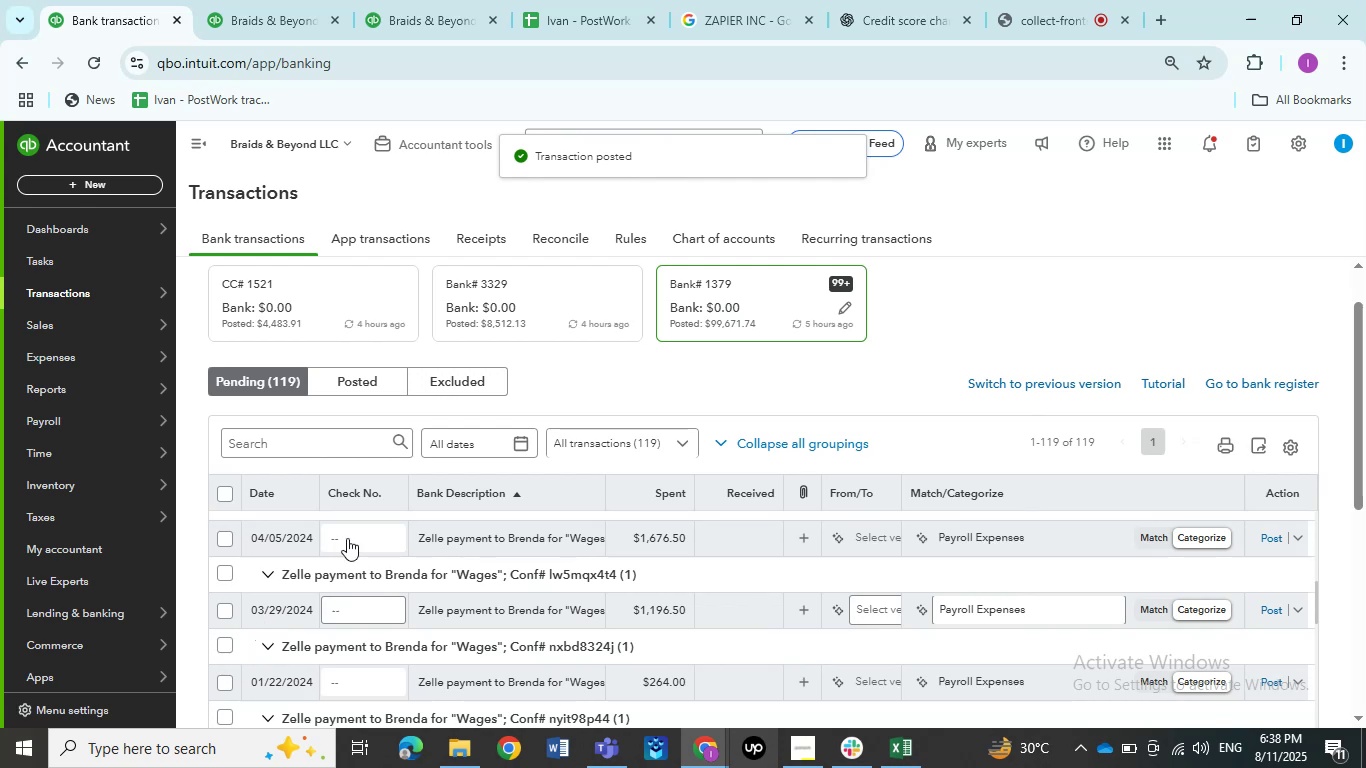 
wait(10.49)
 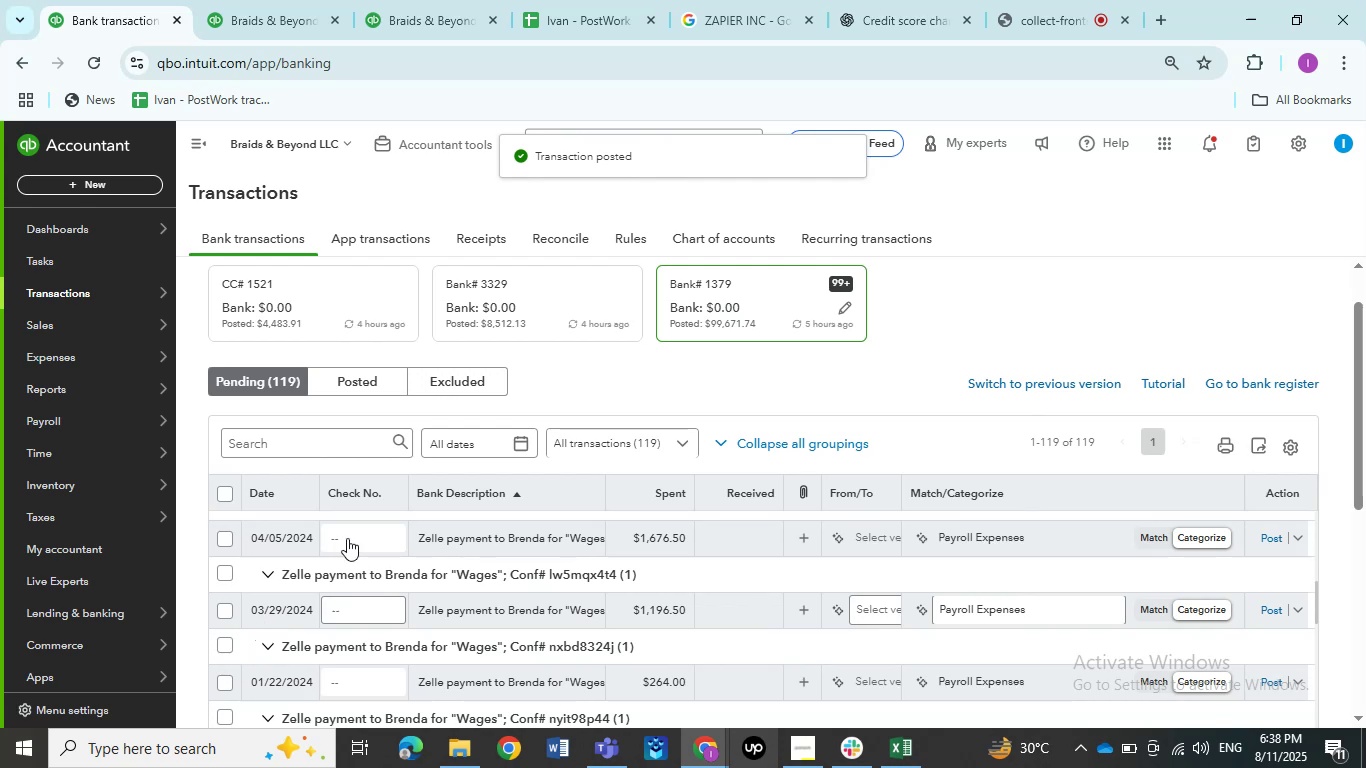 
scroll: coordinate [623, 624], scroll_direction: up, amount: 6.0
 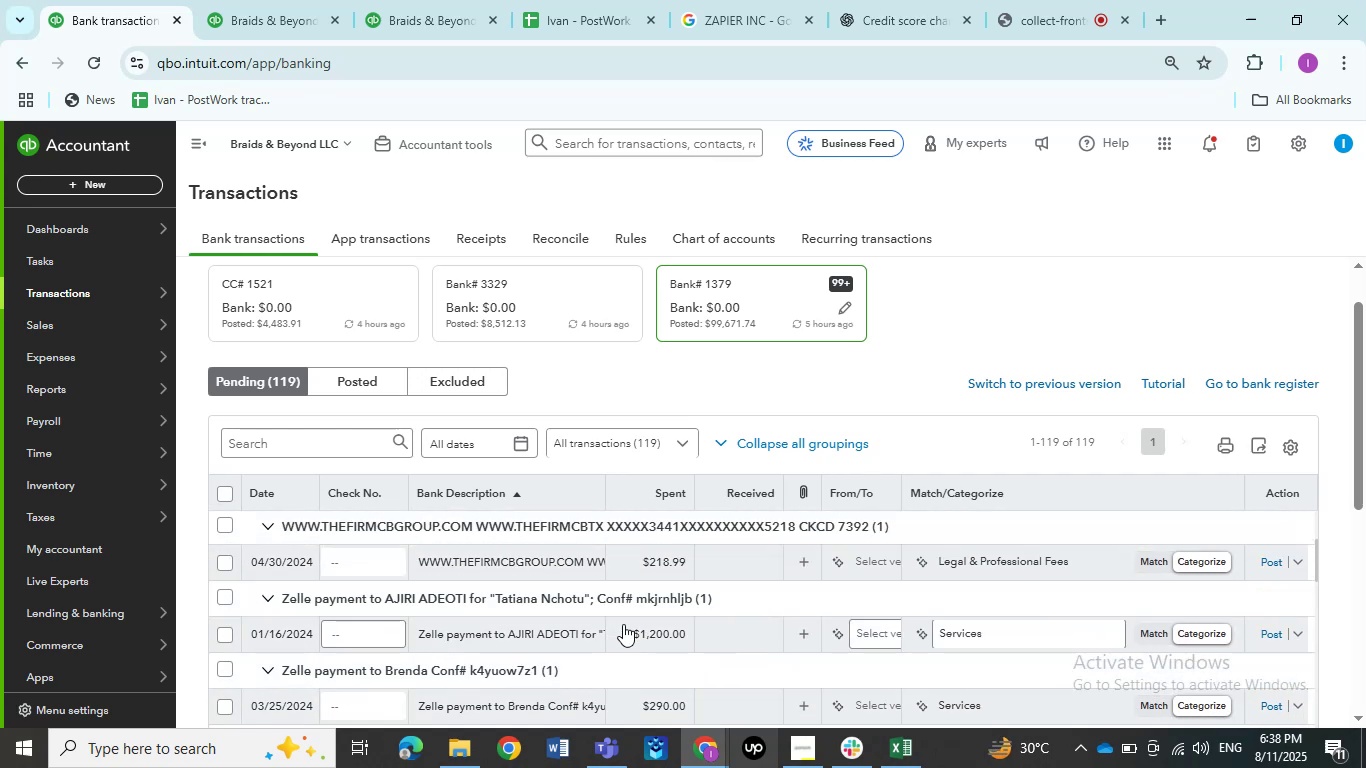 
scroll: coordinate [623, 610], scroll_direction: up, amount: 2.0
 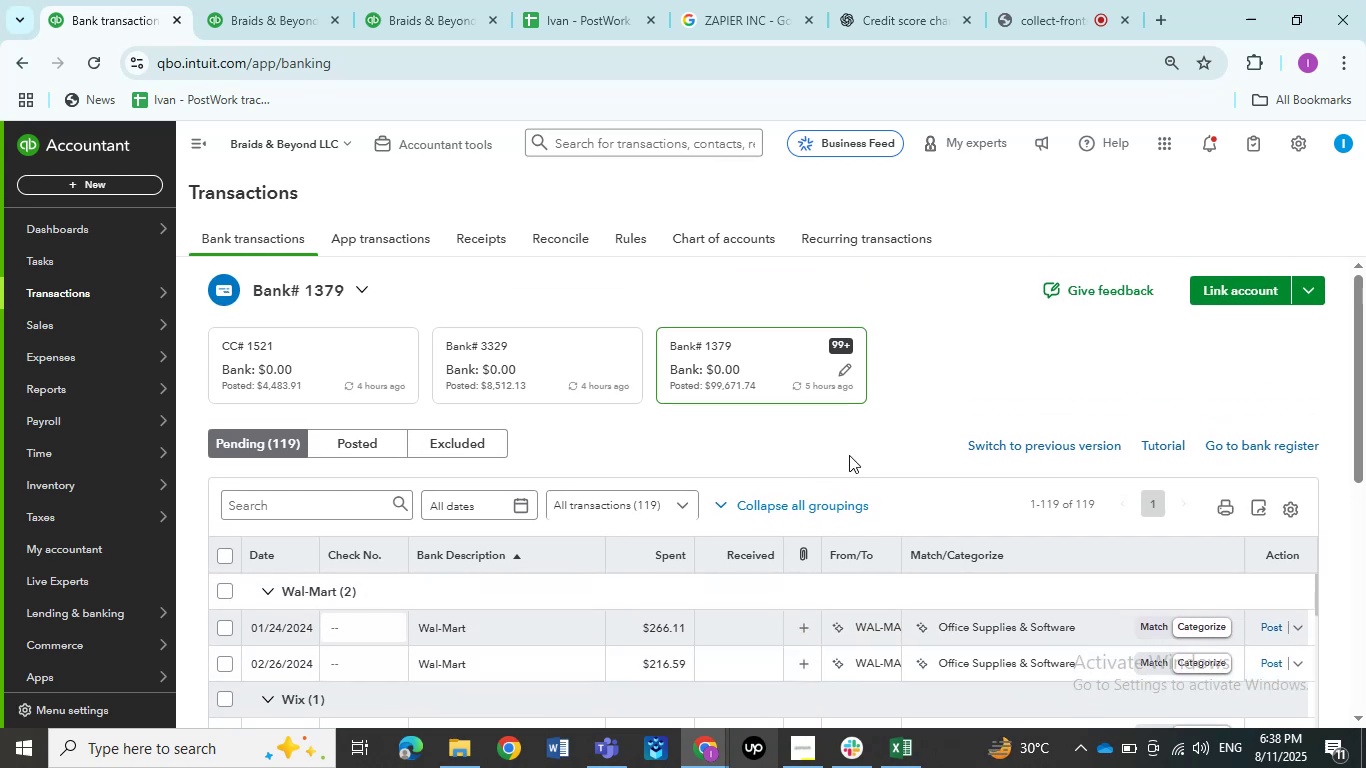 
scroll: coordinate [941, 408], scroll_direction: down, amount: 2.0
 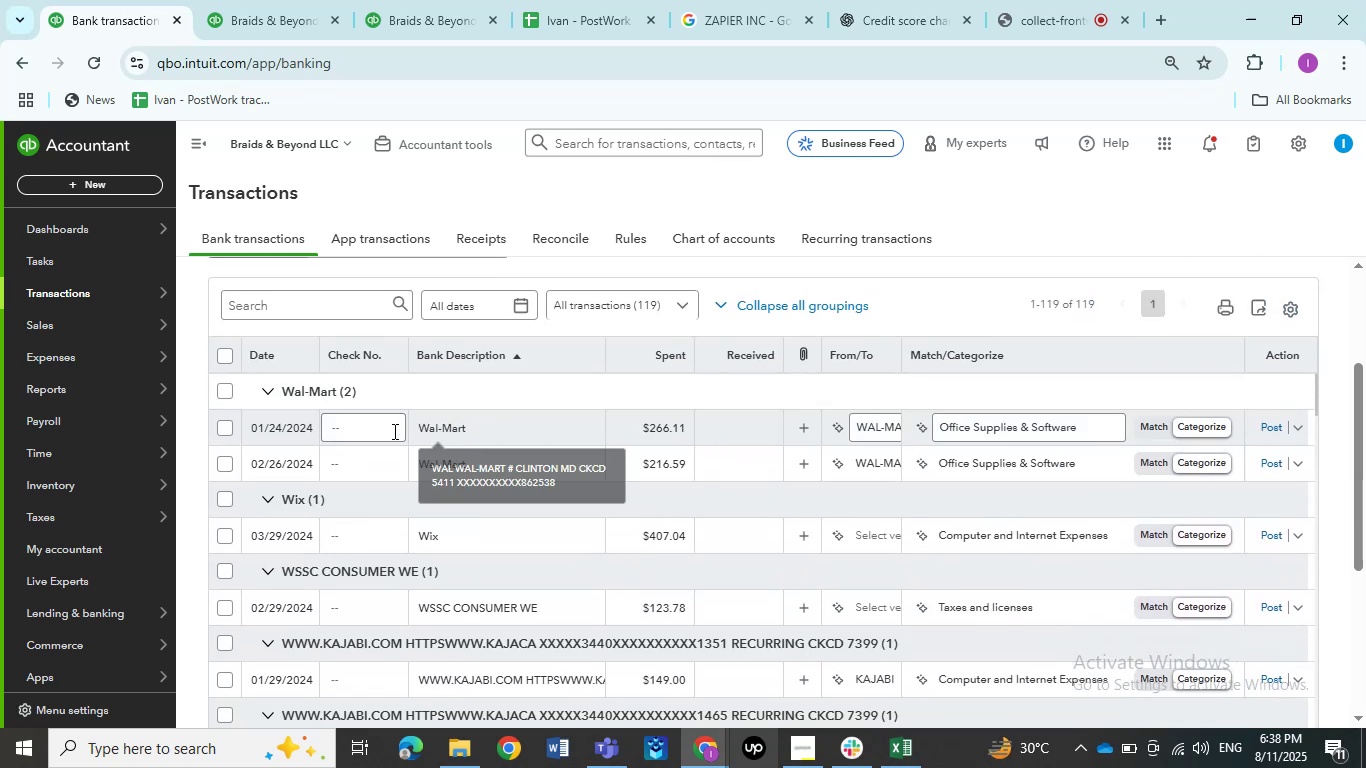 
left_click([470, 431])
 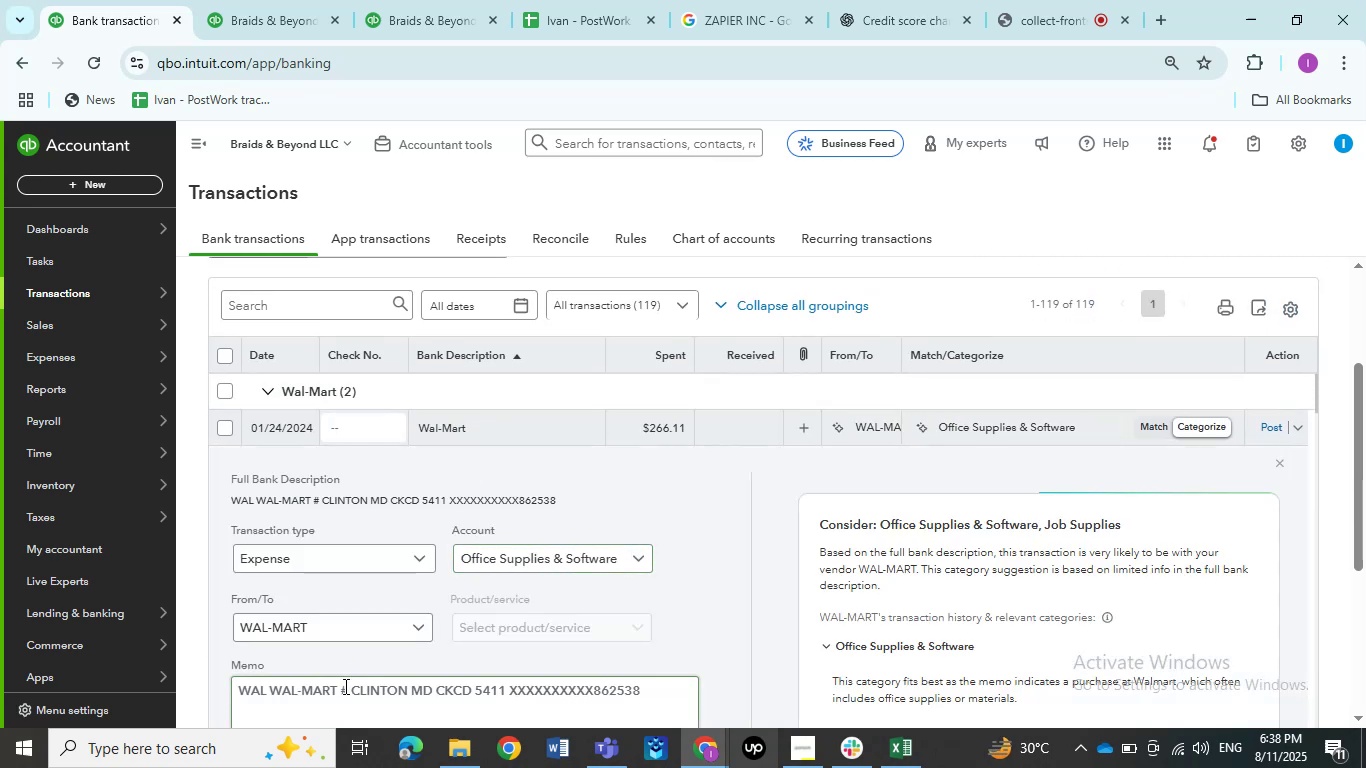 
left_click_drag(start_coordinate=[336, 688], to_coordinate=[330, 696])
 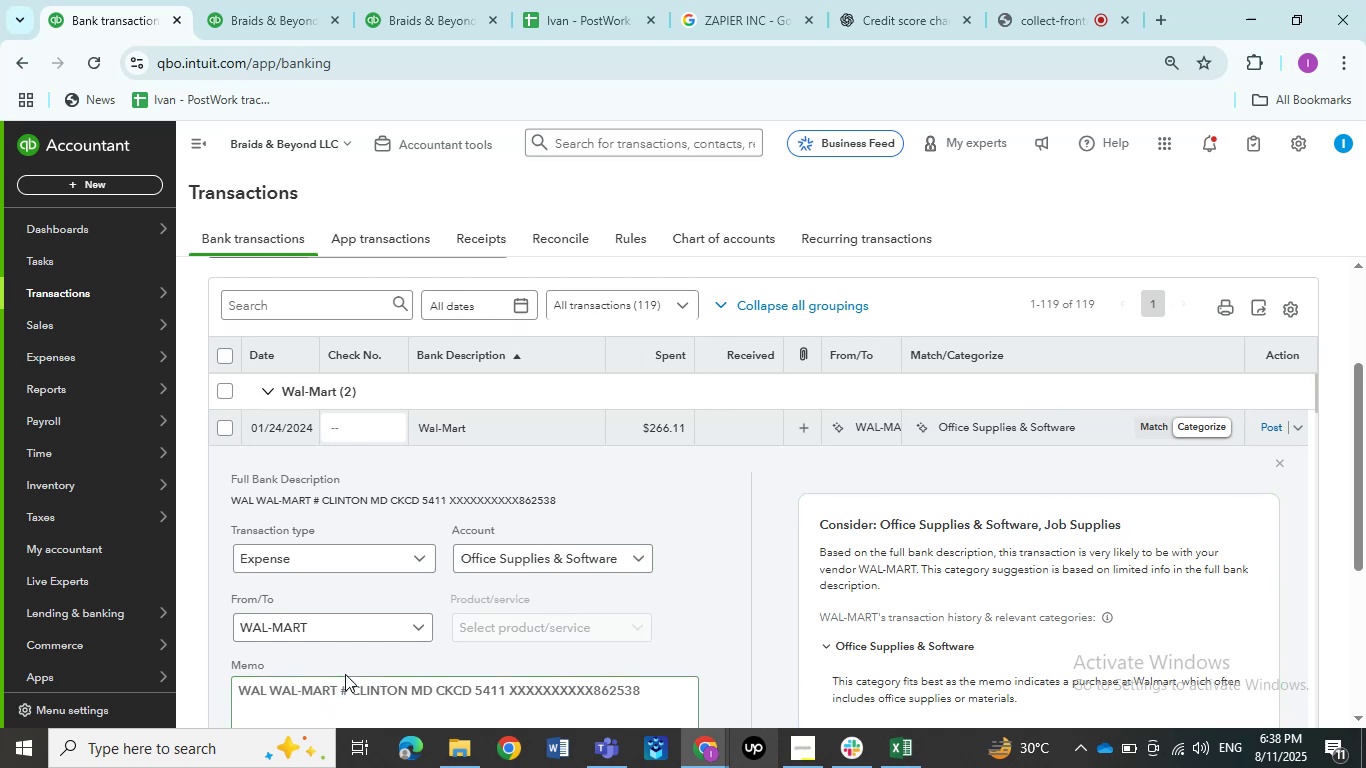 
left_click_drag(start_coordinate=[340, 687], to_coordinate=[271, 684])
 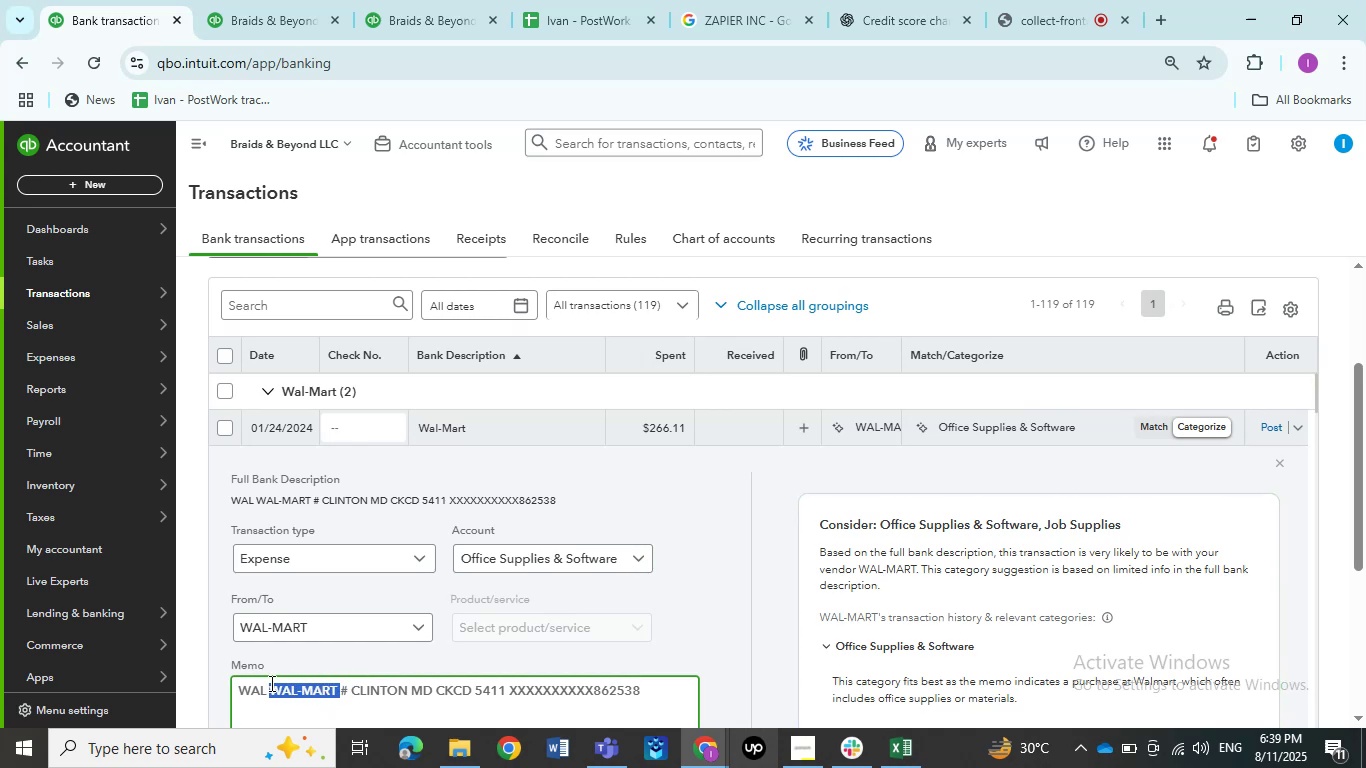 
key(Control+C)
 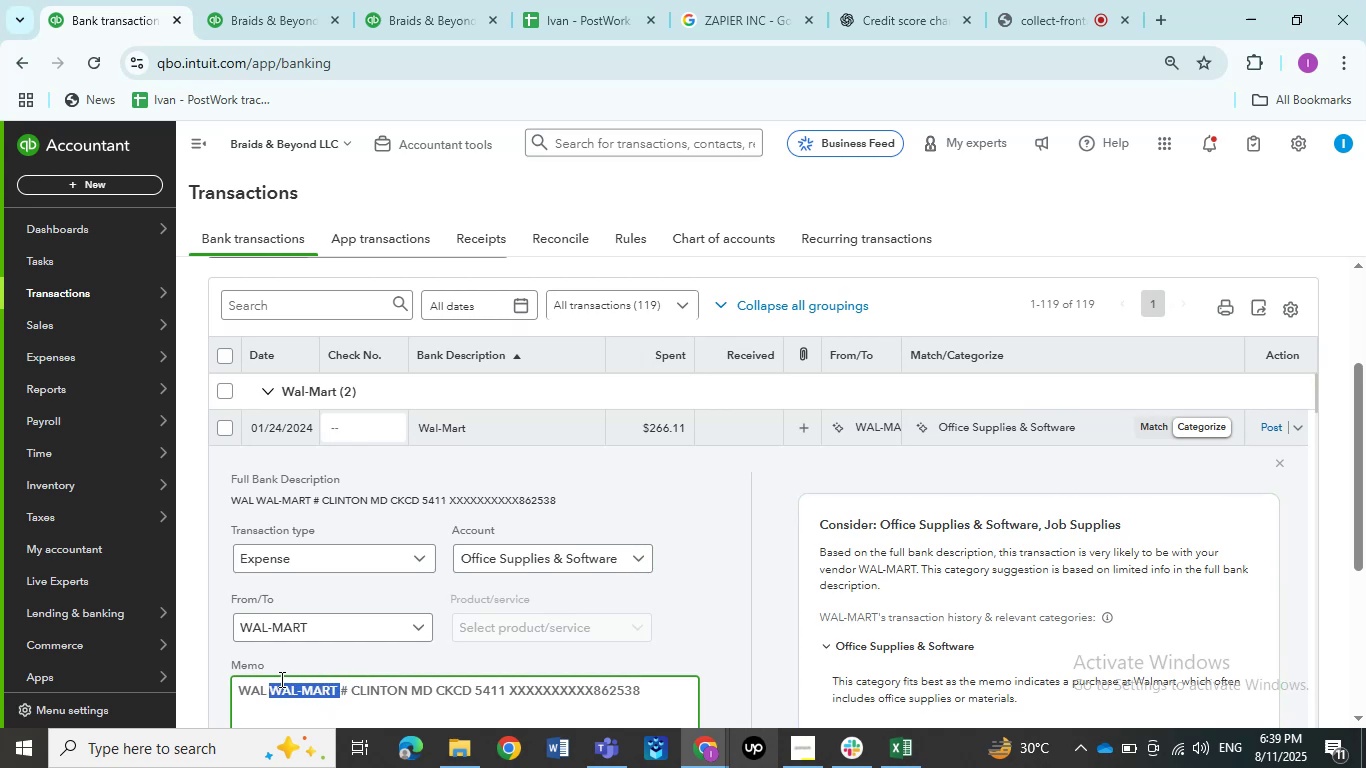 
key(Control+C)
 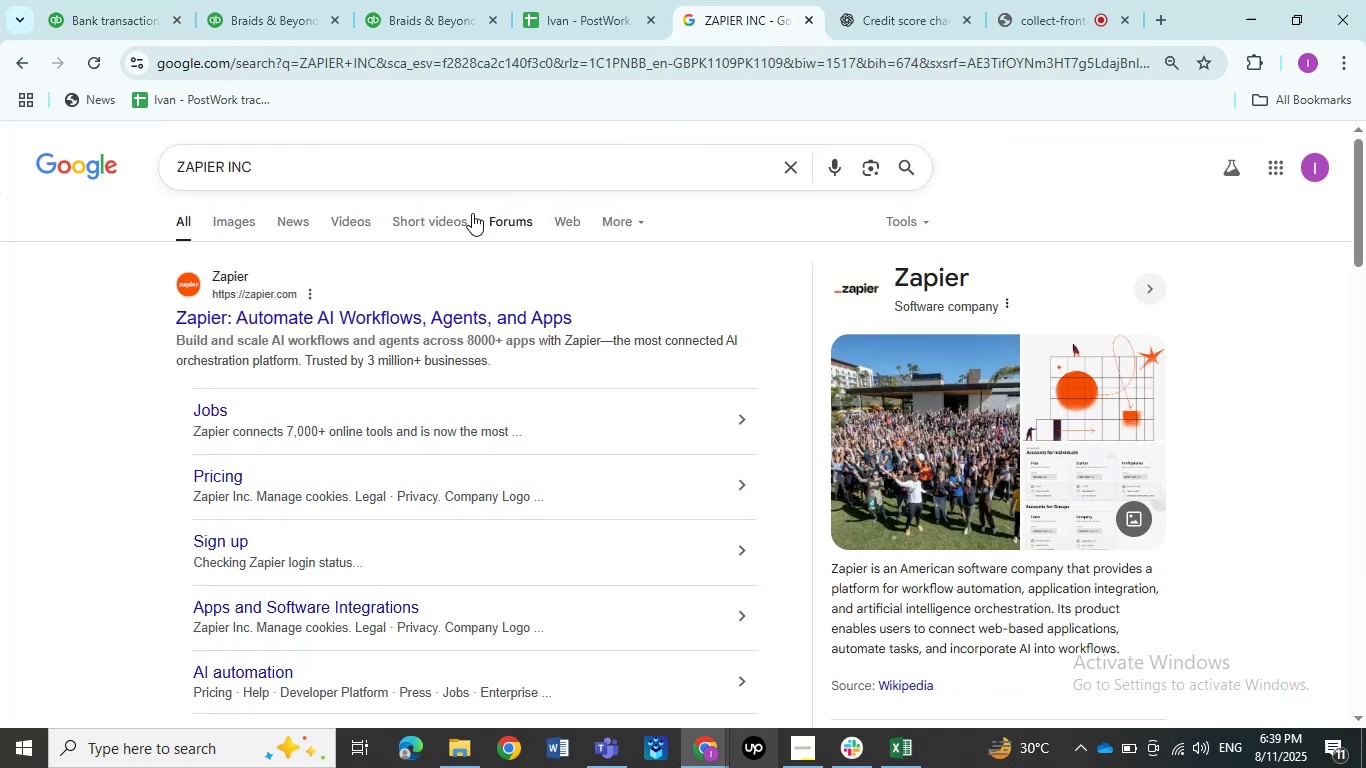 
left_click_drag(start_coordinate=[270, 172], to_coordinate=[18, 169])
 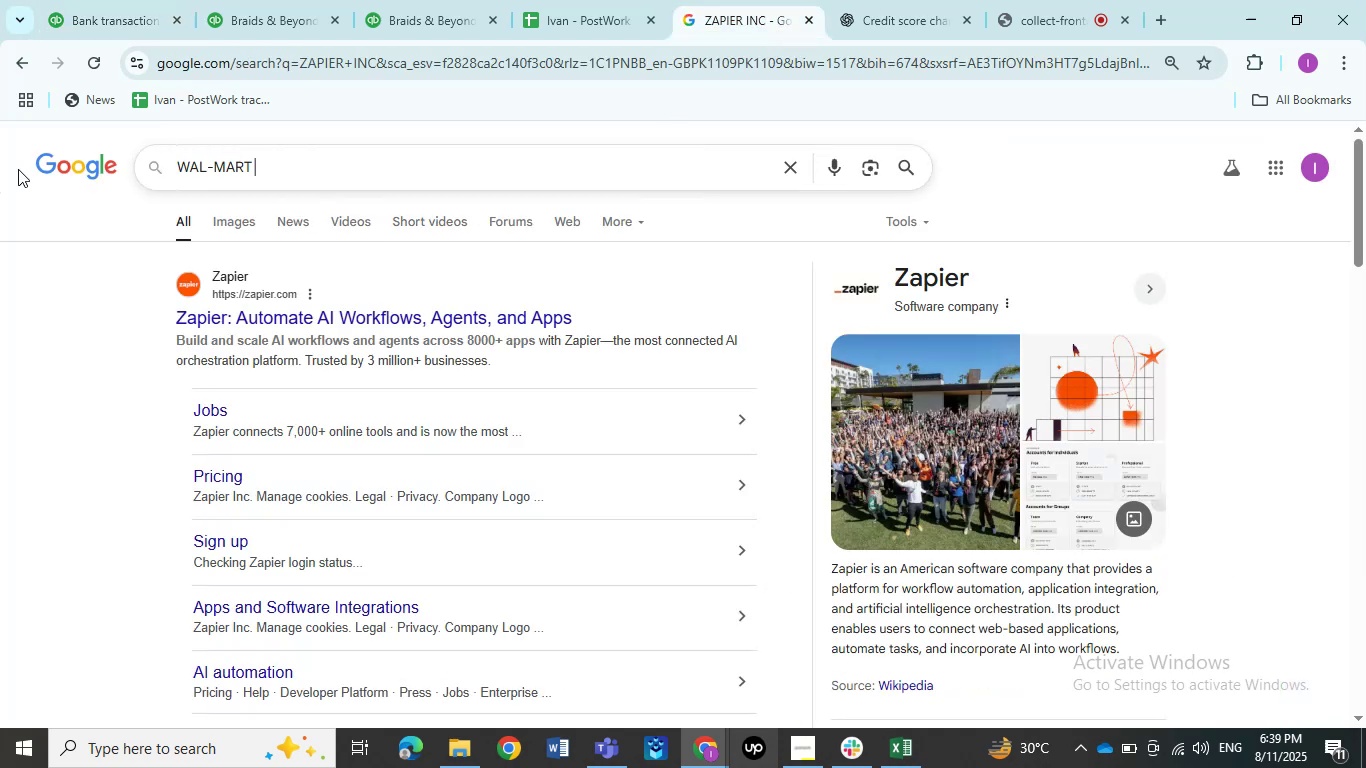 
key(Control+ControlLeft)
 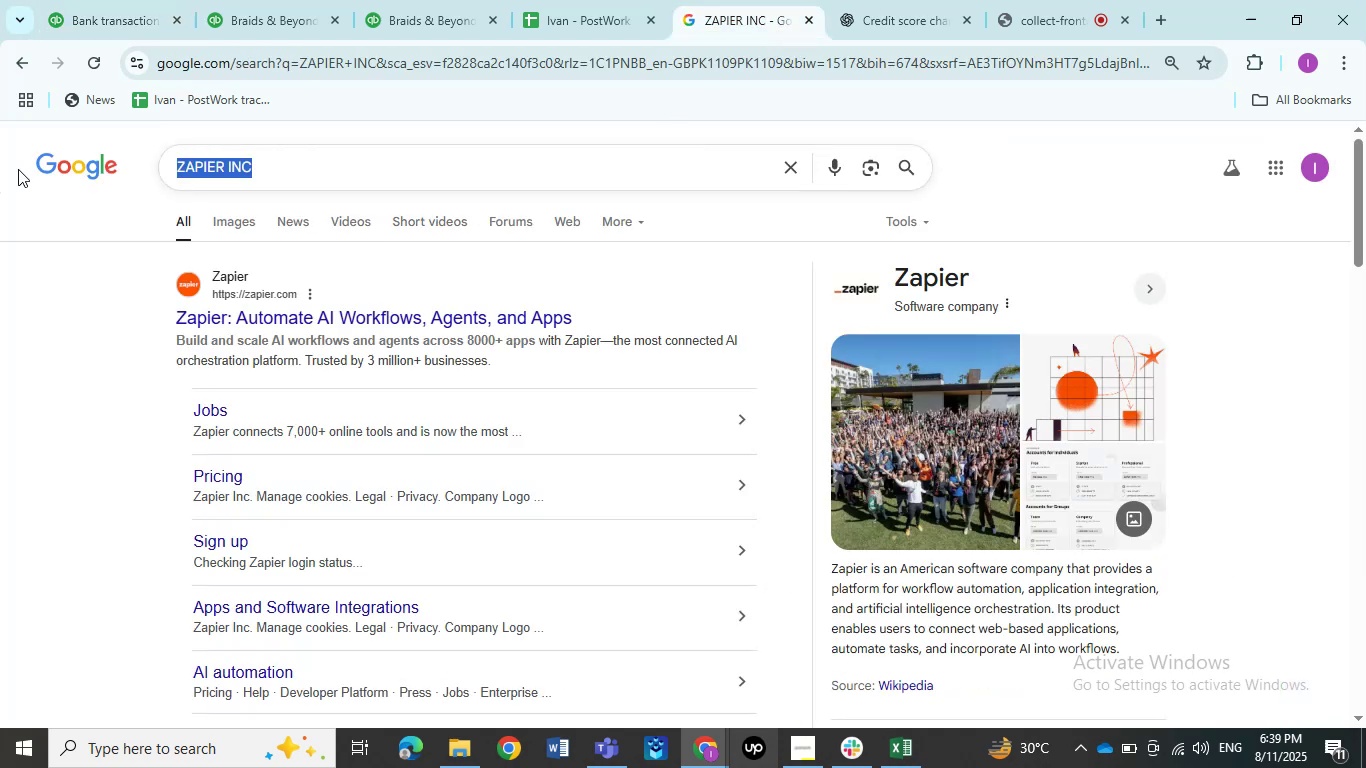 
key(Control+V)
 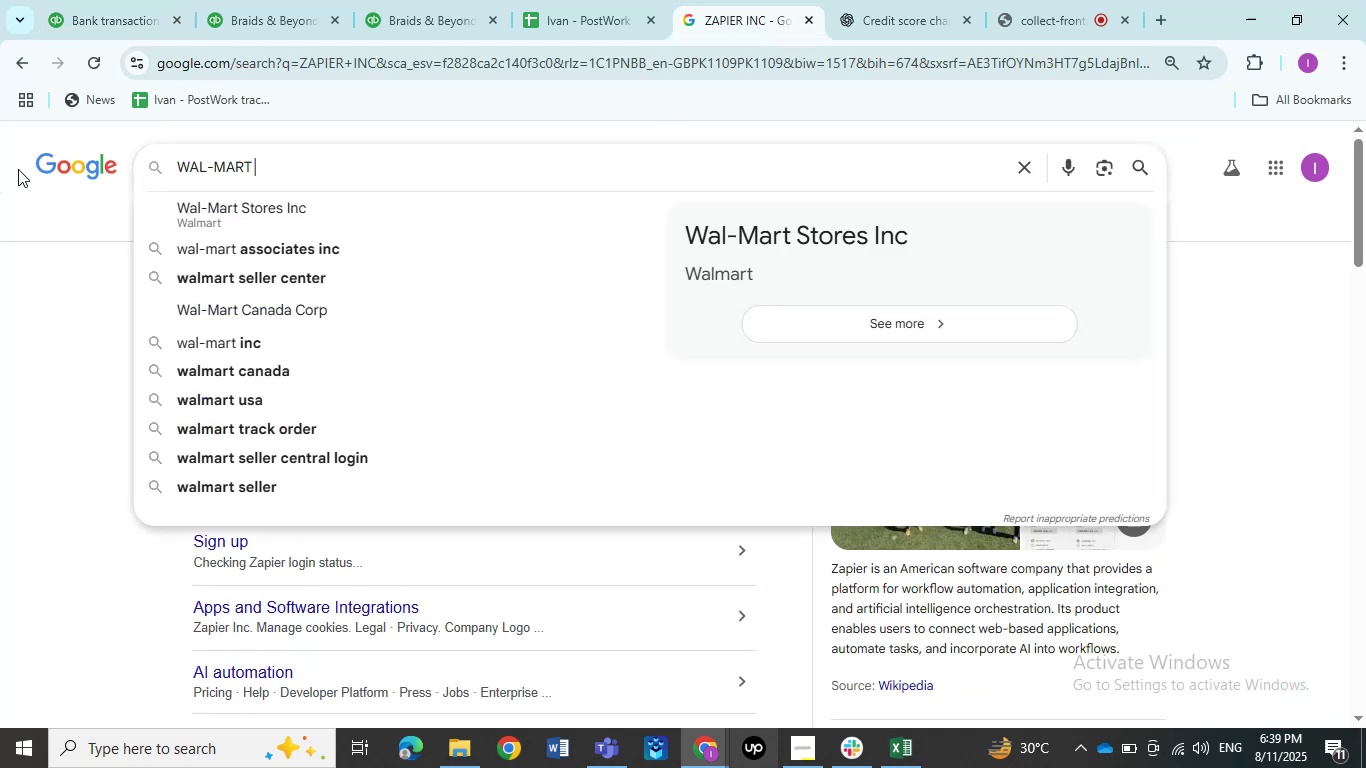 
key(NumpadEnter)
 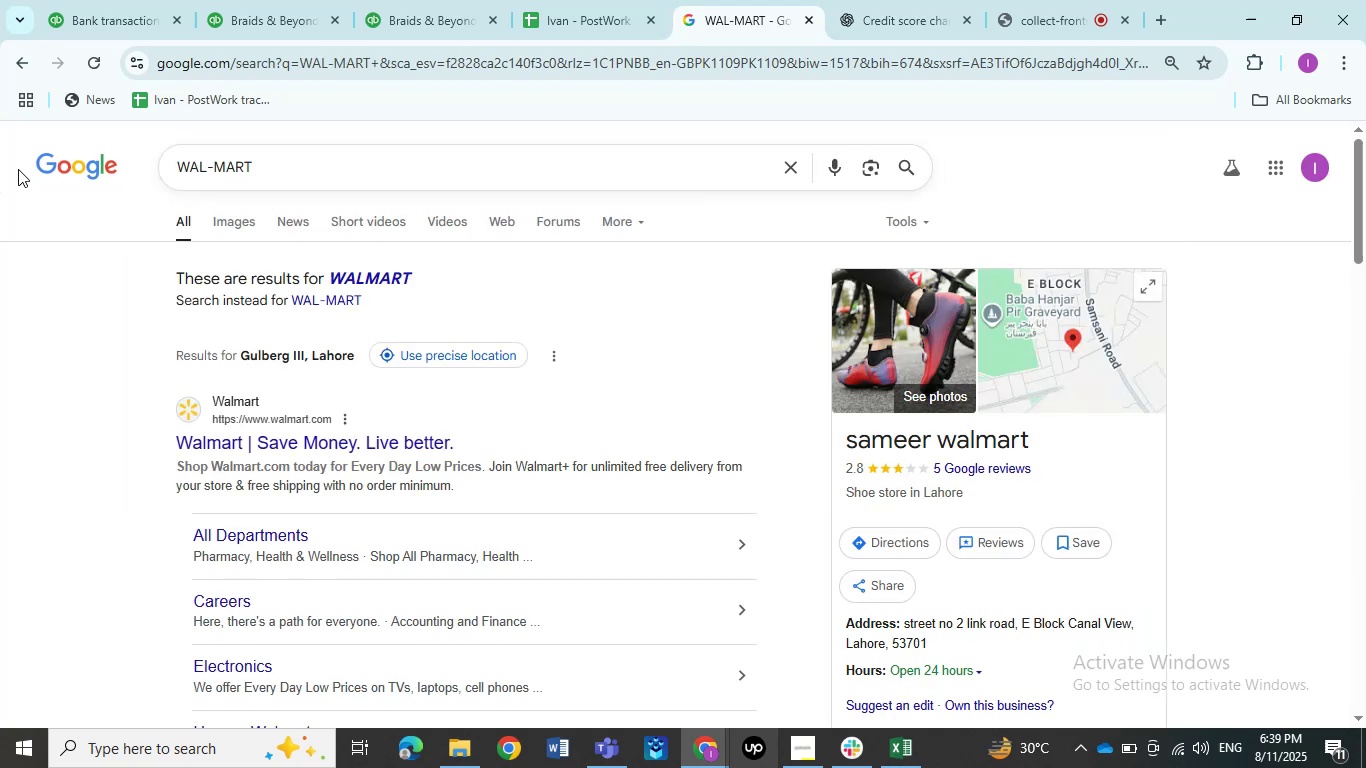 
wait(5.75)
 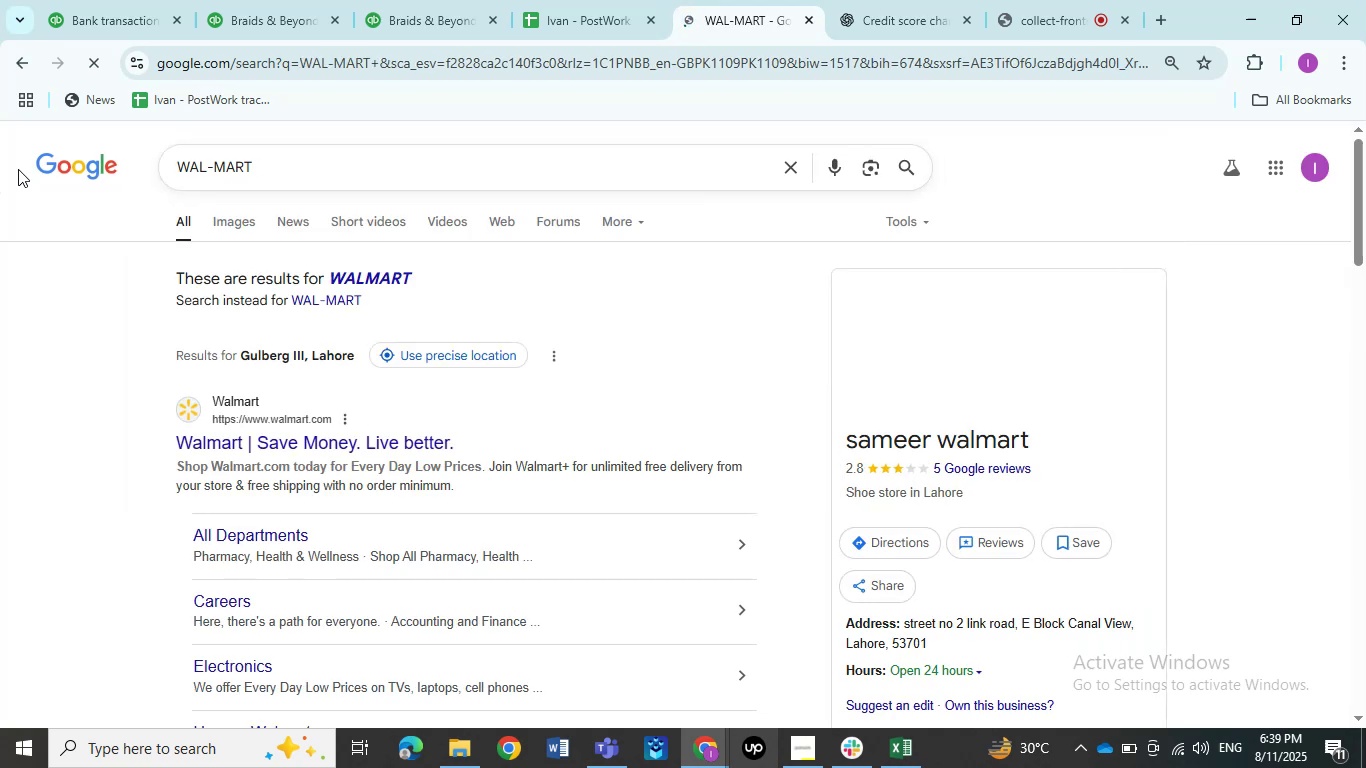 
left_click([139, 0])
 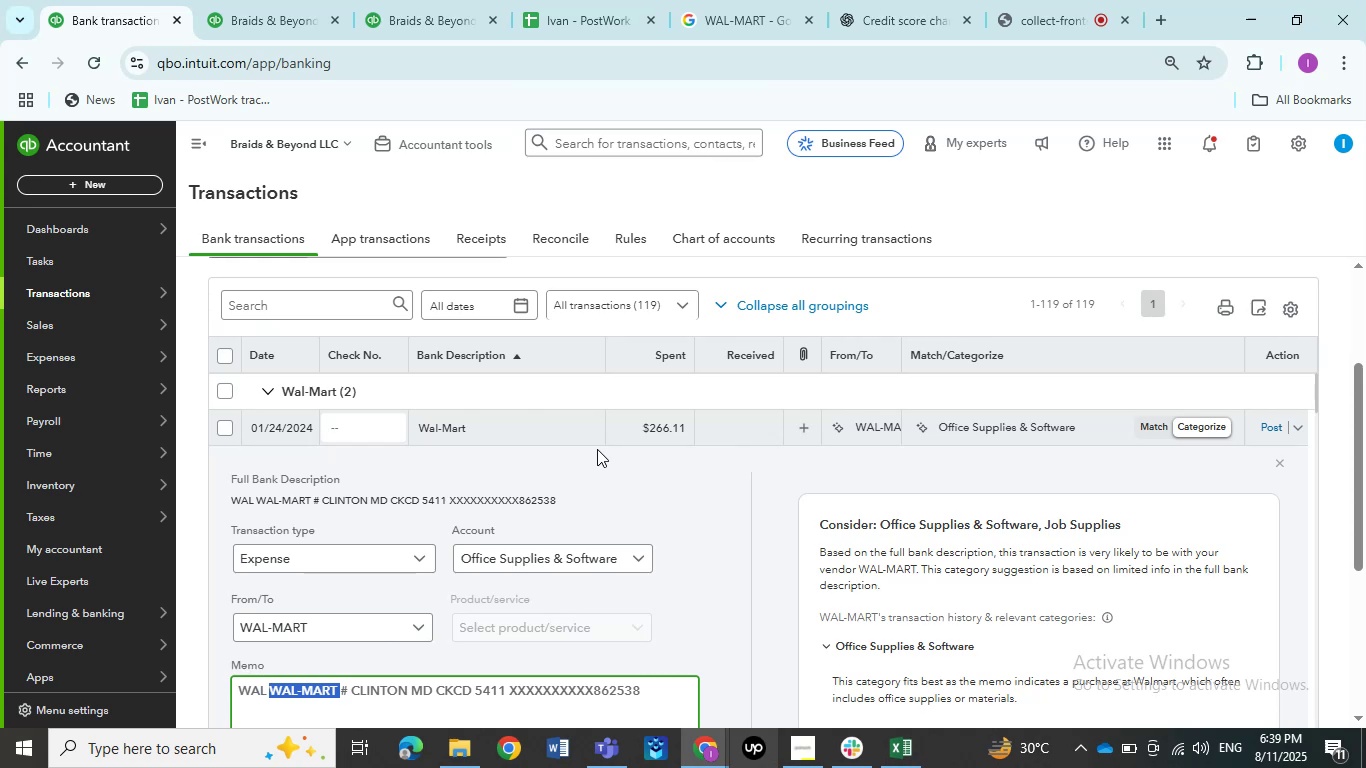 
wait(28.68)
 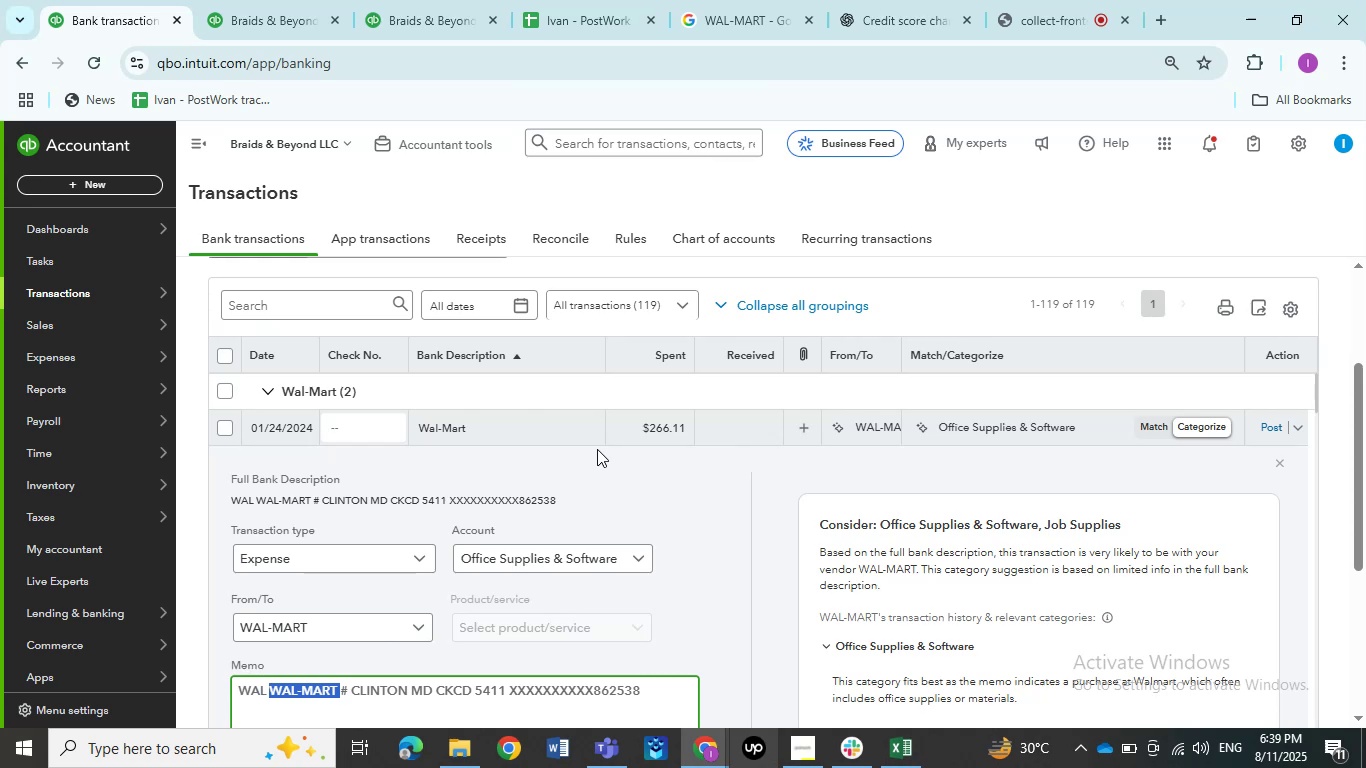 
left_click([497, 564])
 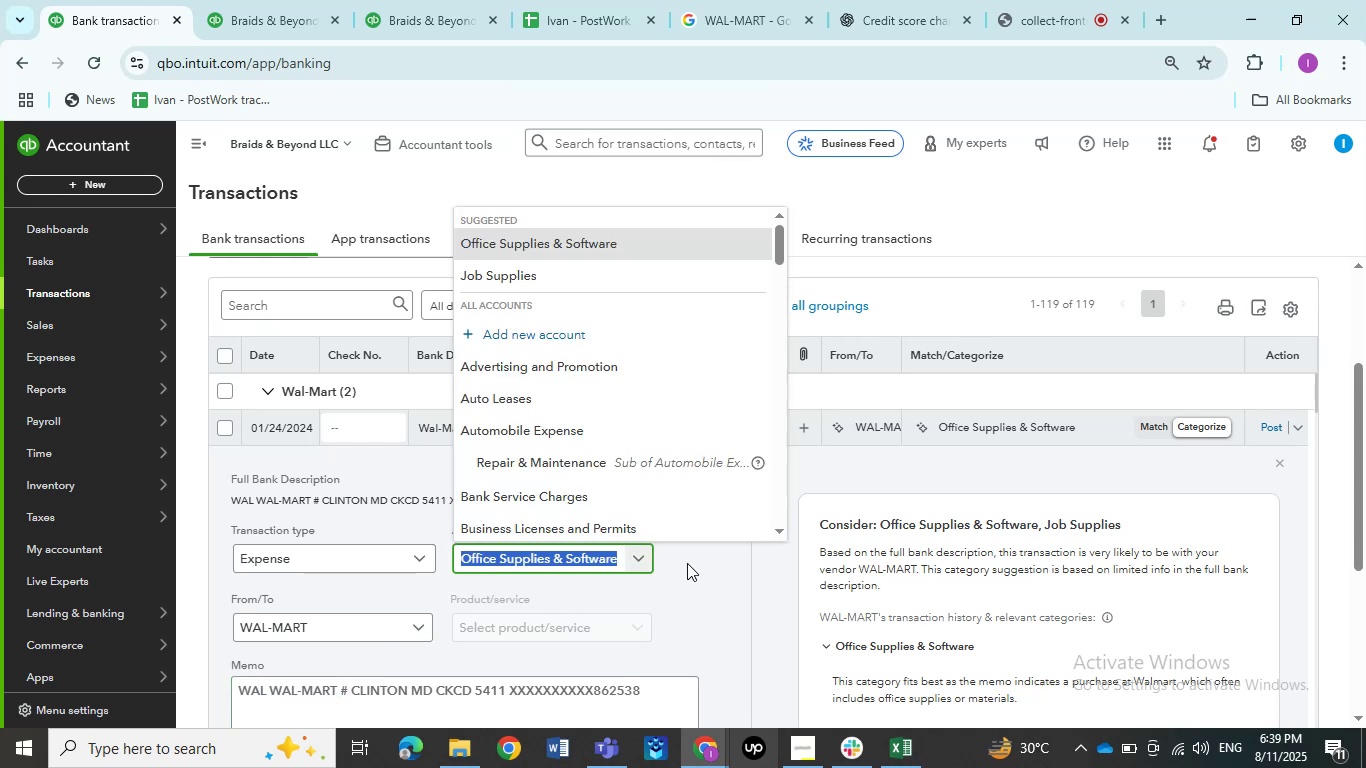 
left_click([707, 573])
 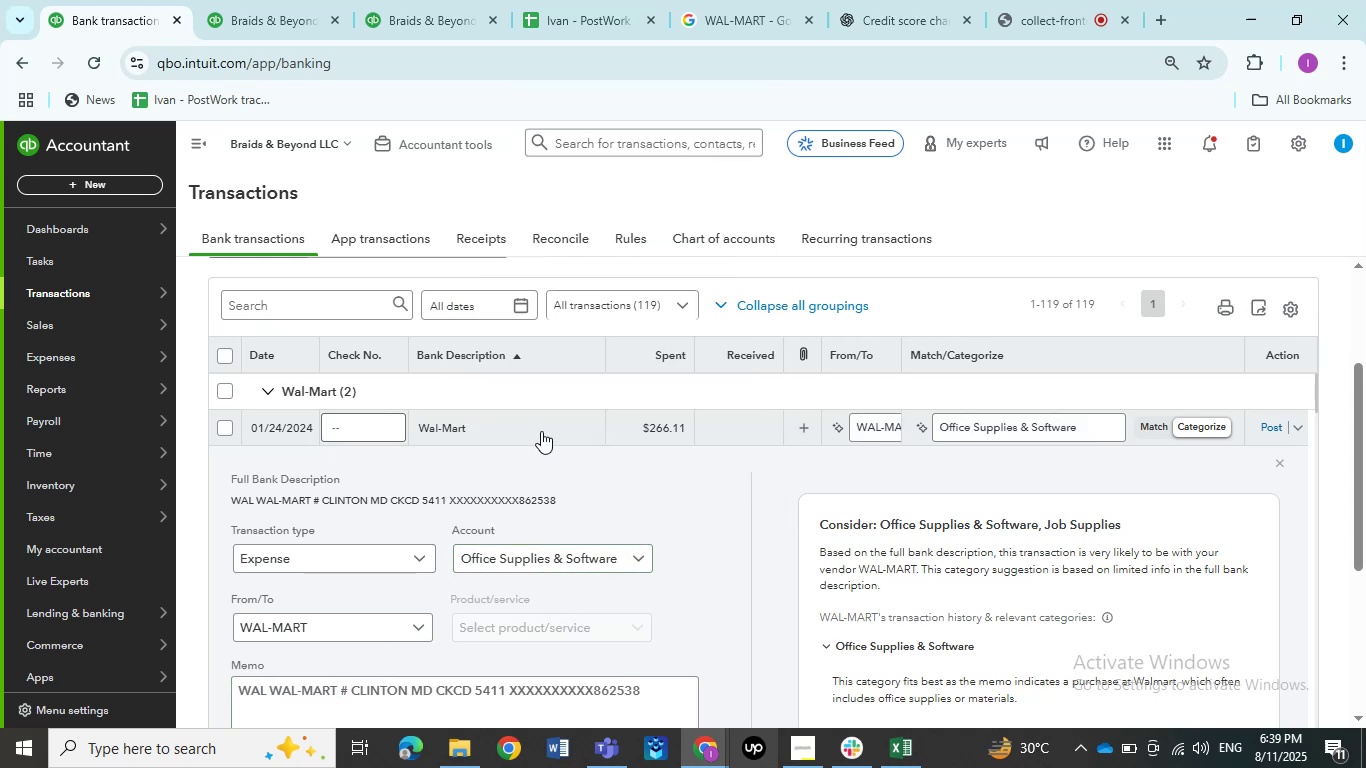 
left_click([532, 429])
 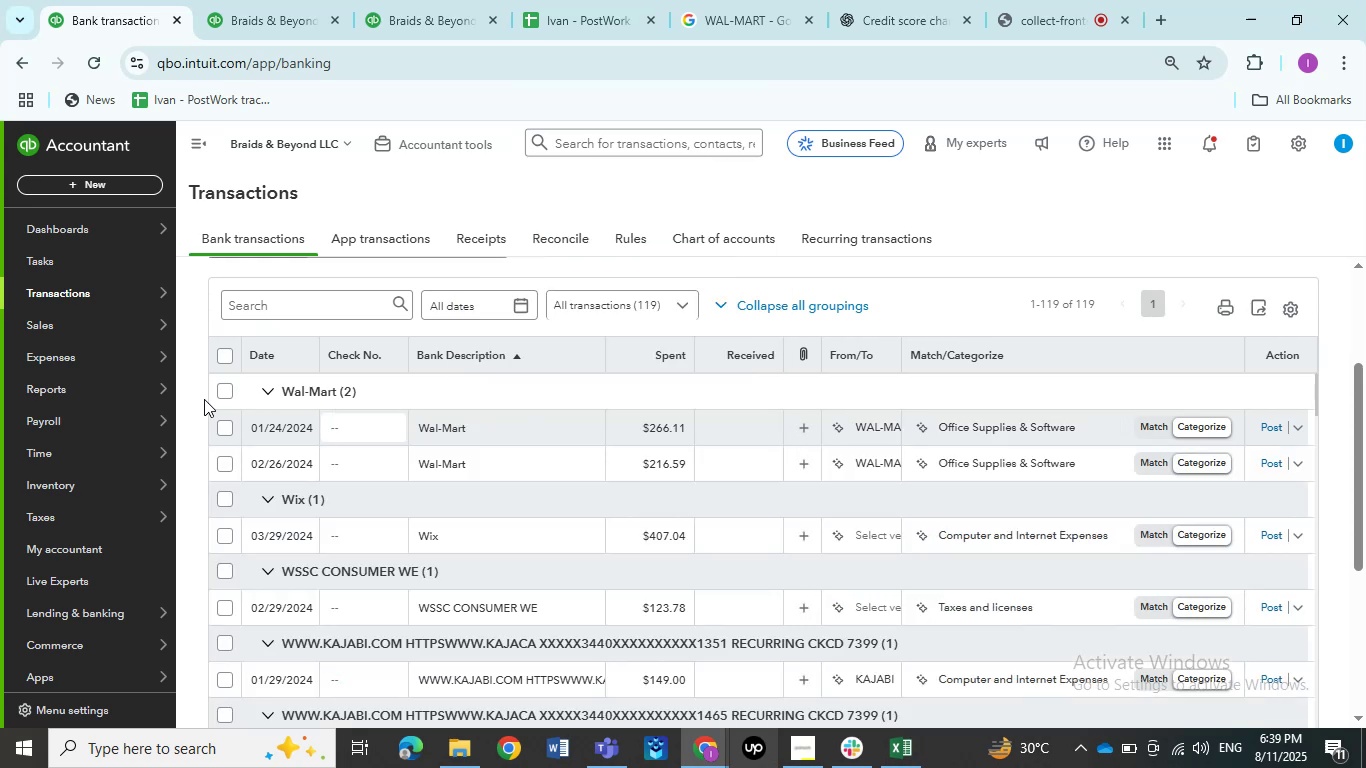 
left_click([222, 392])
 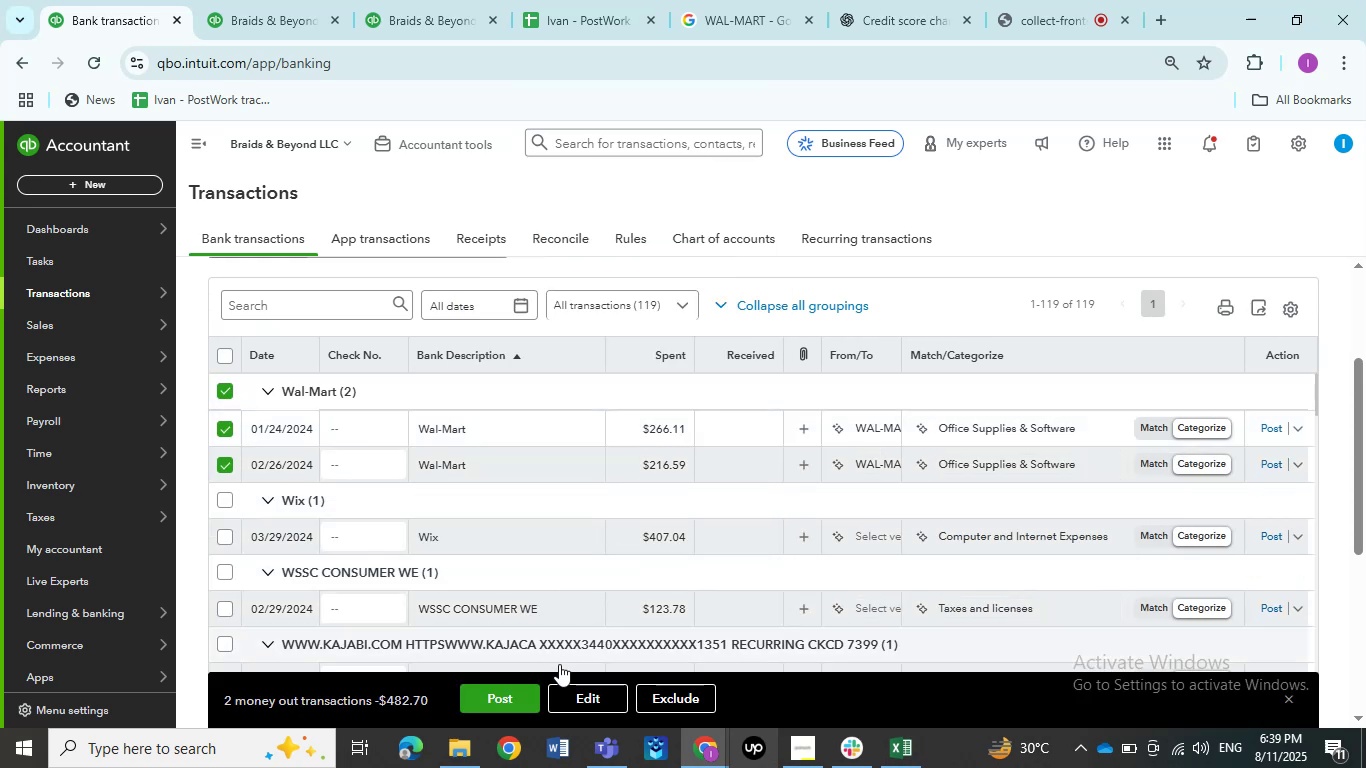 
left_click([564, 688])
 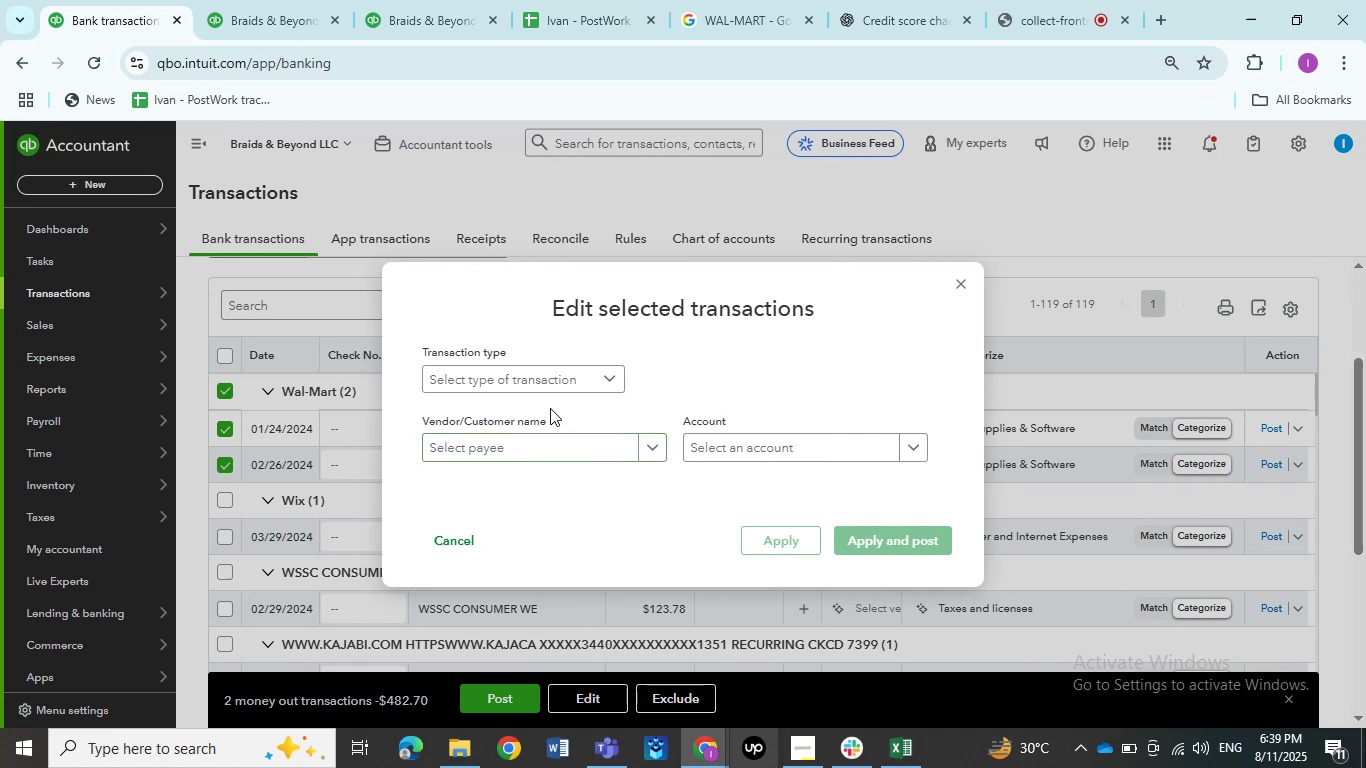 
left_click([521, 389])
 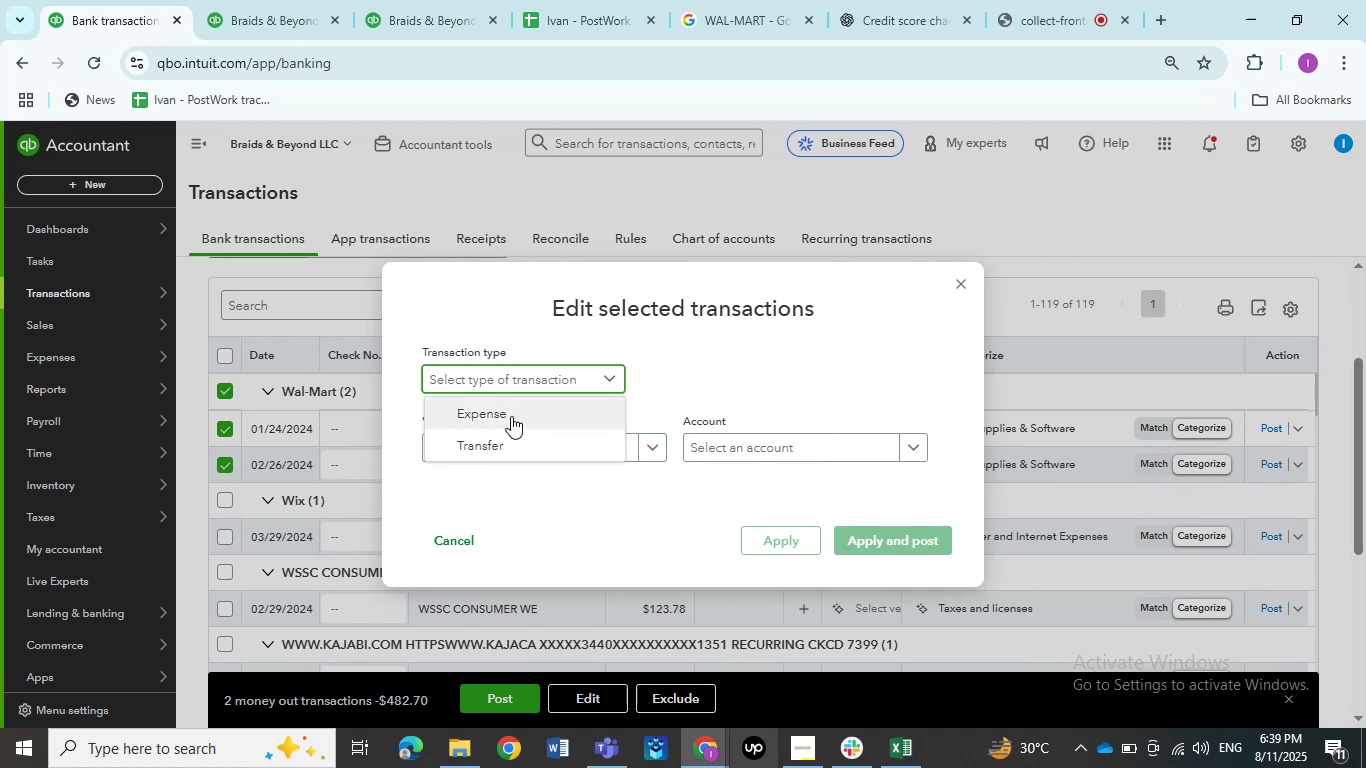 
left_click([511, 416])
 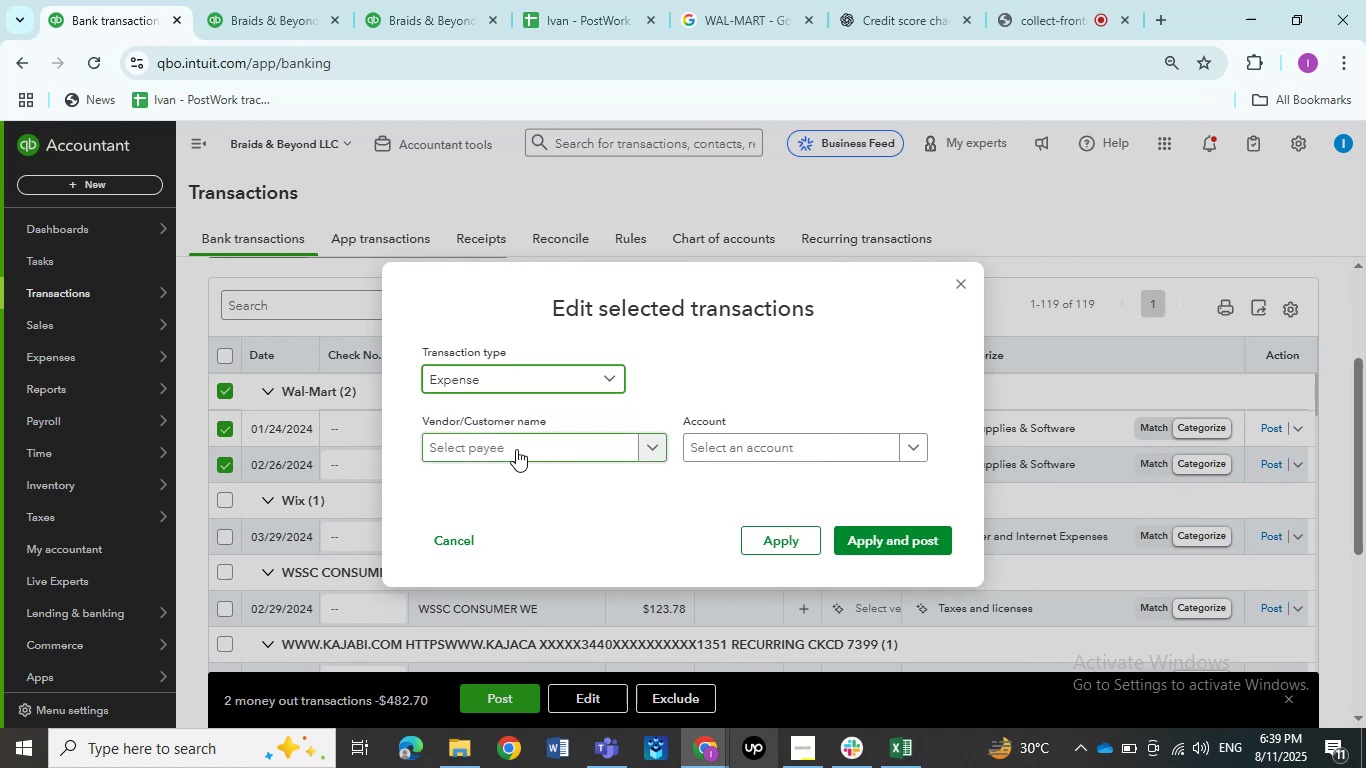 
type(wal)
 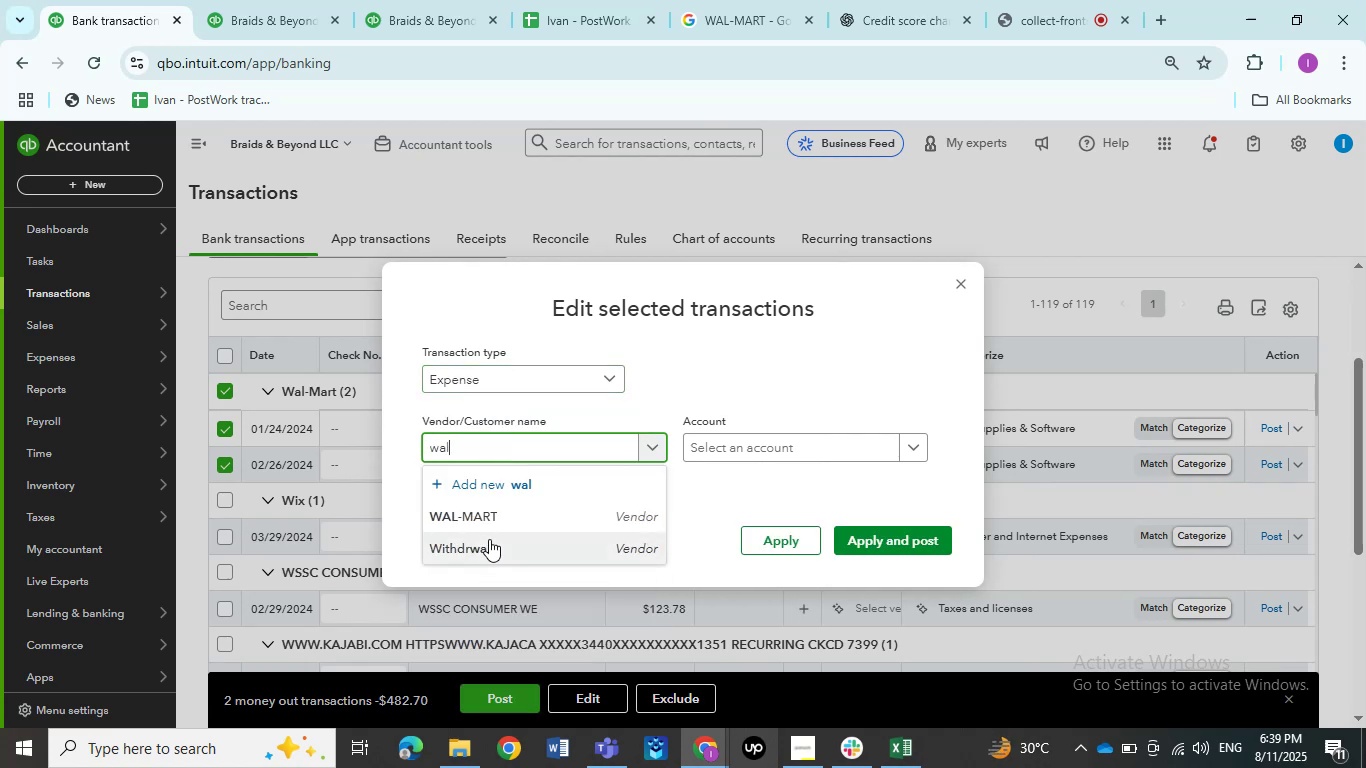 
left_click([489, 519])
 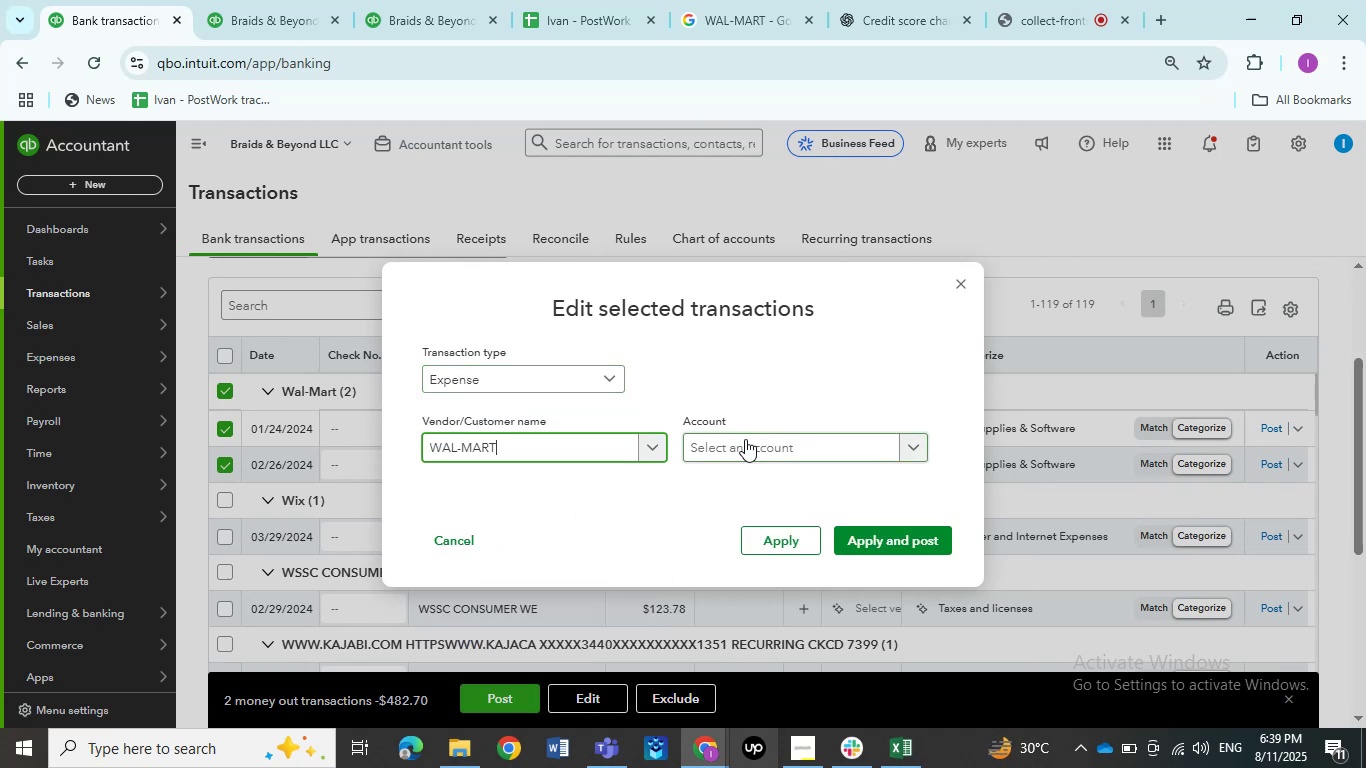 
left_click([747, 439])
 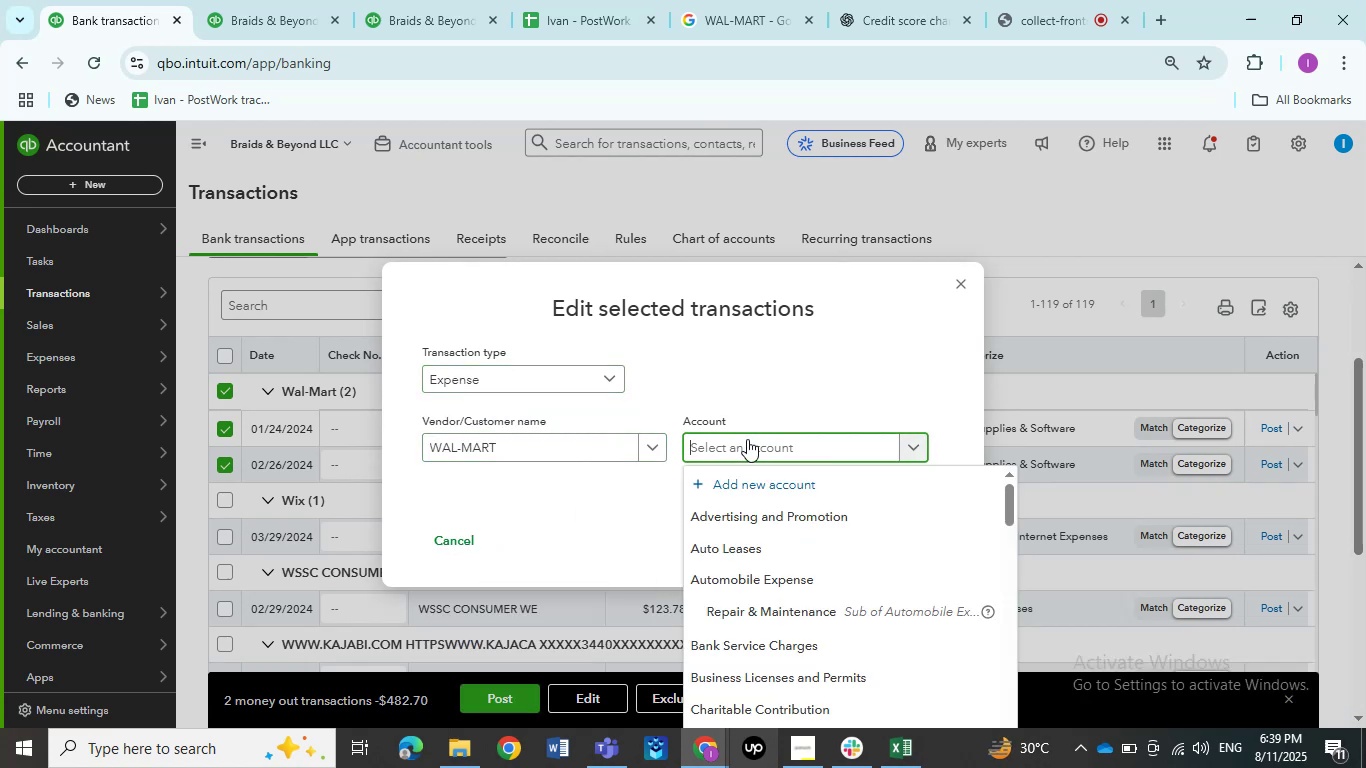 
type(office)
 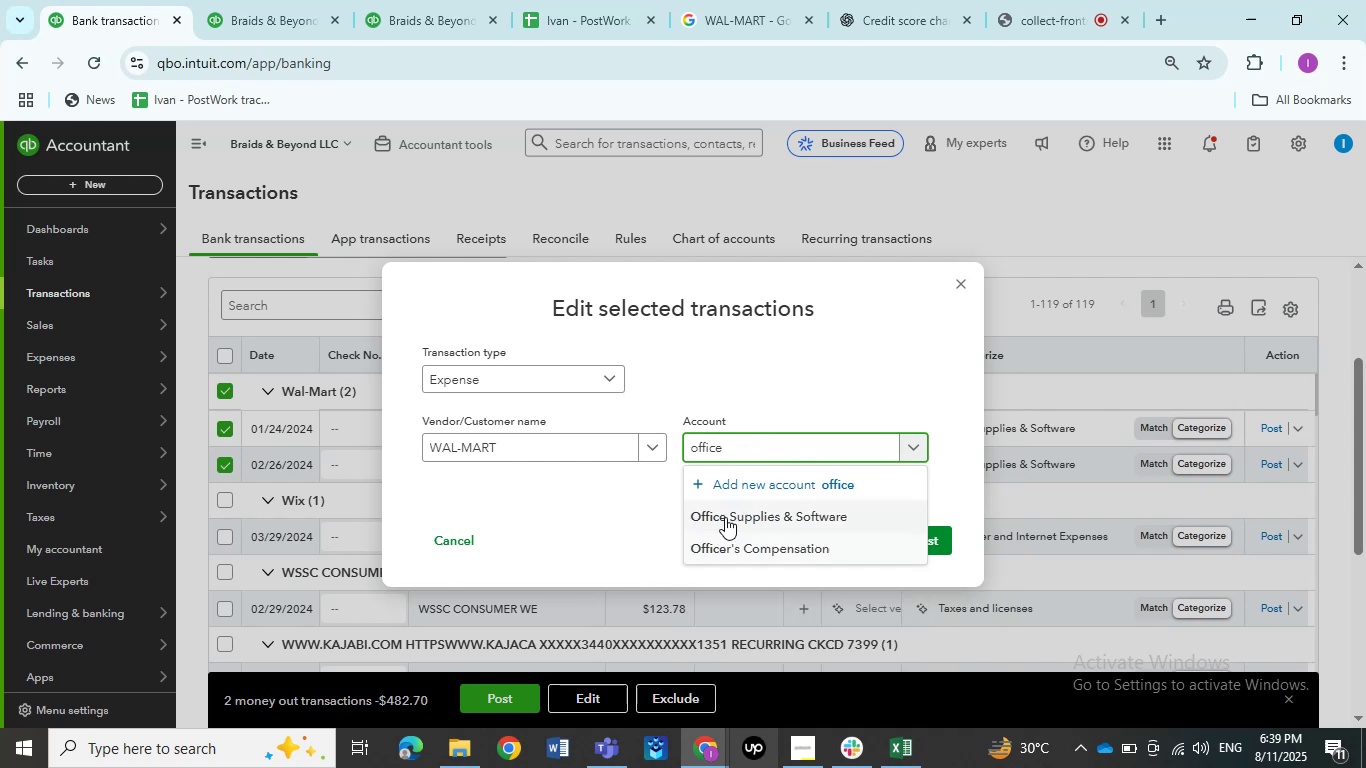 
left_click([725, 516])
 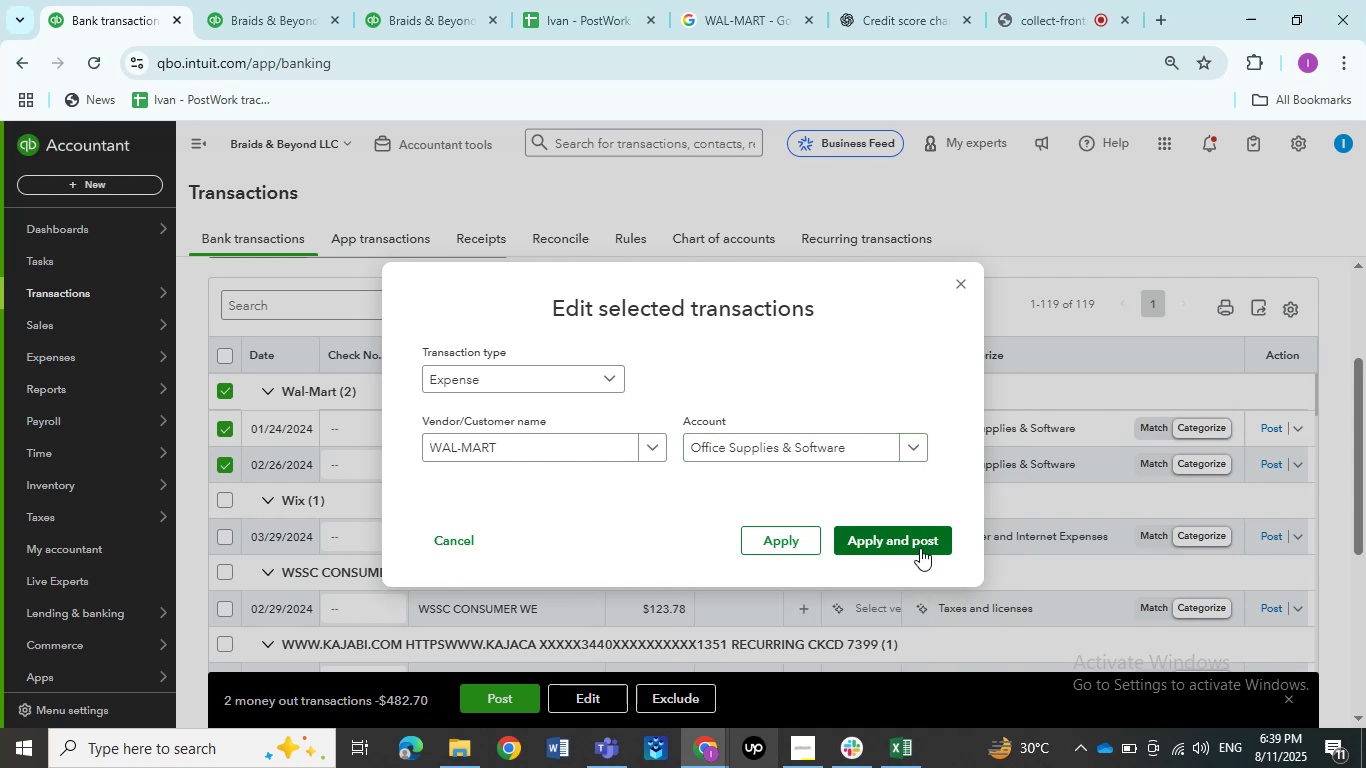 
left_click([920, 548])
 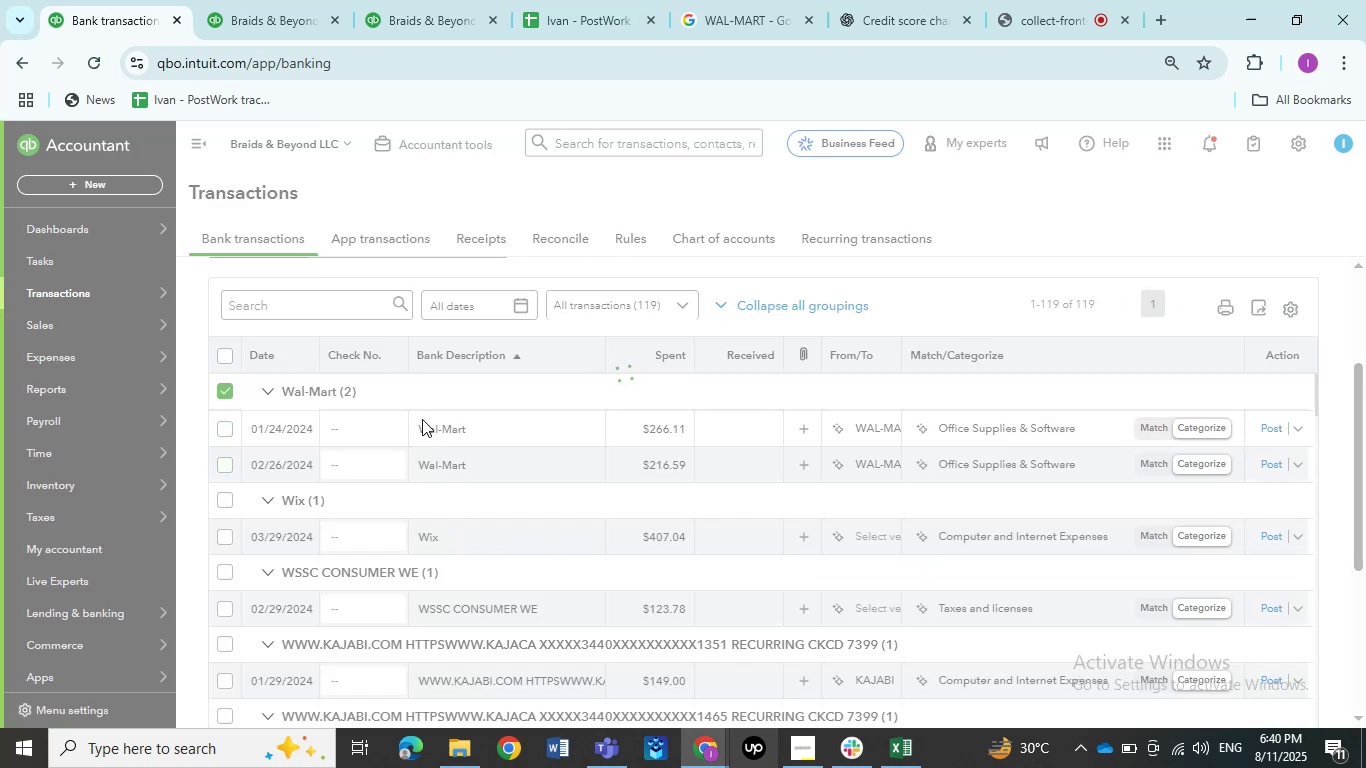 
left_click([419, 431])
 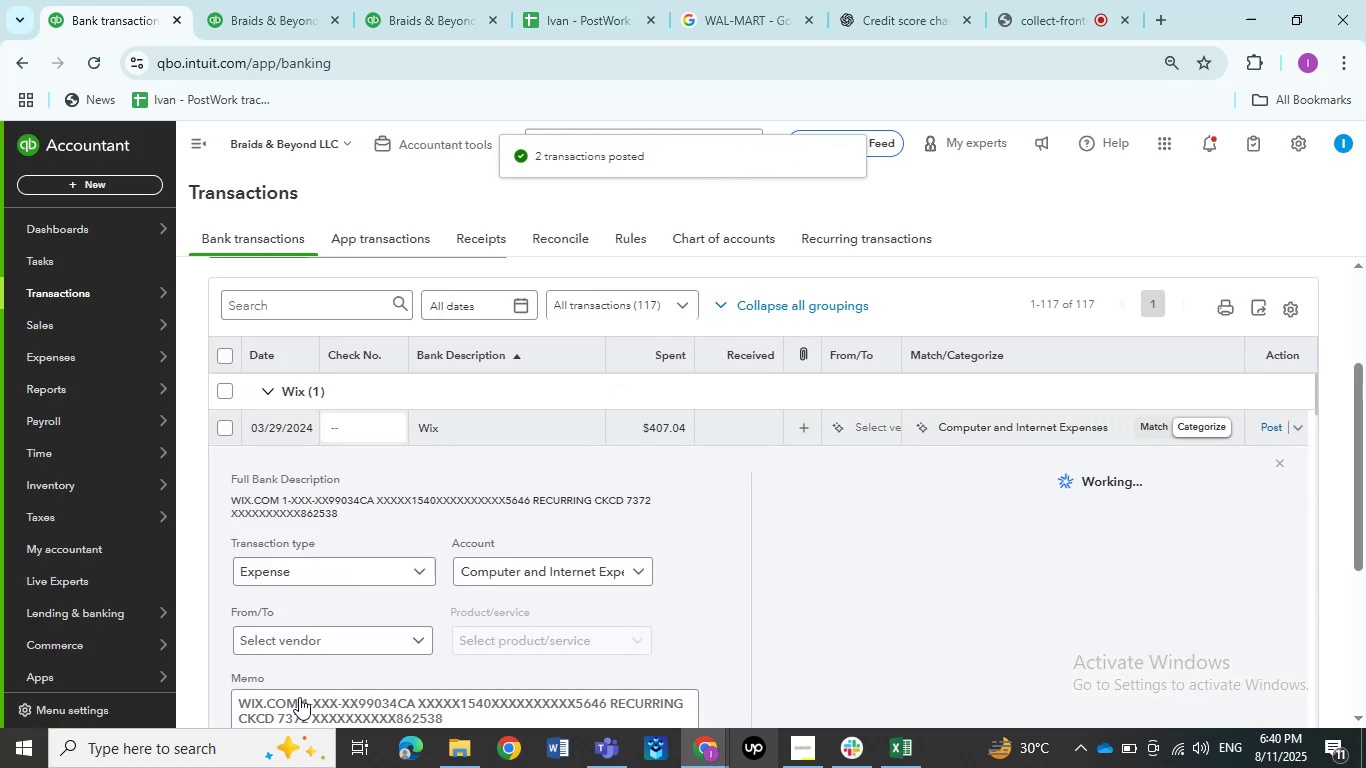 
left_click_drag(start_coordinate=[301, 701], to_coordinate=[225, 696])
 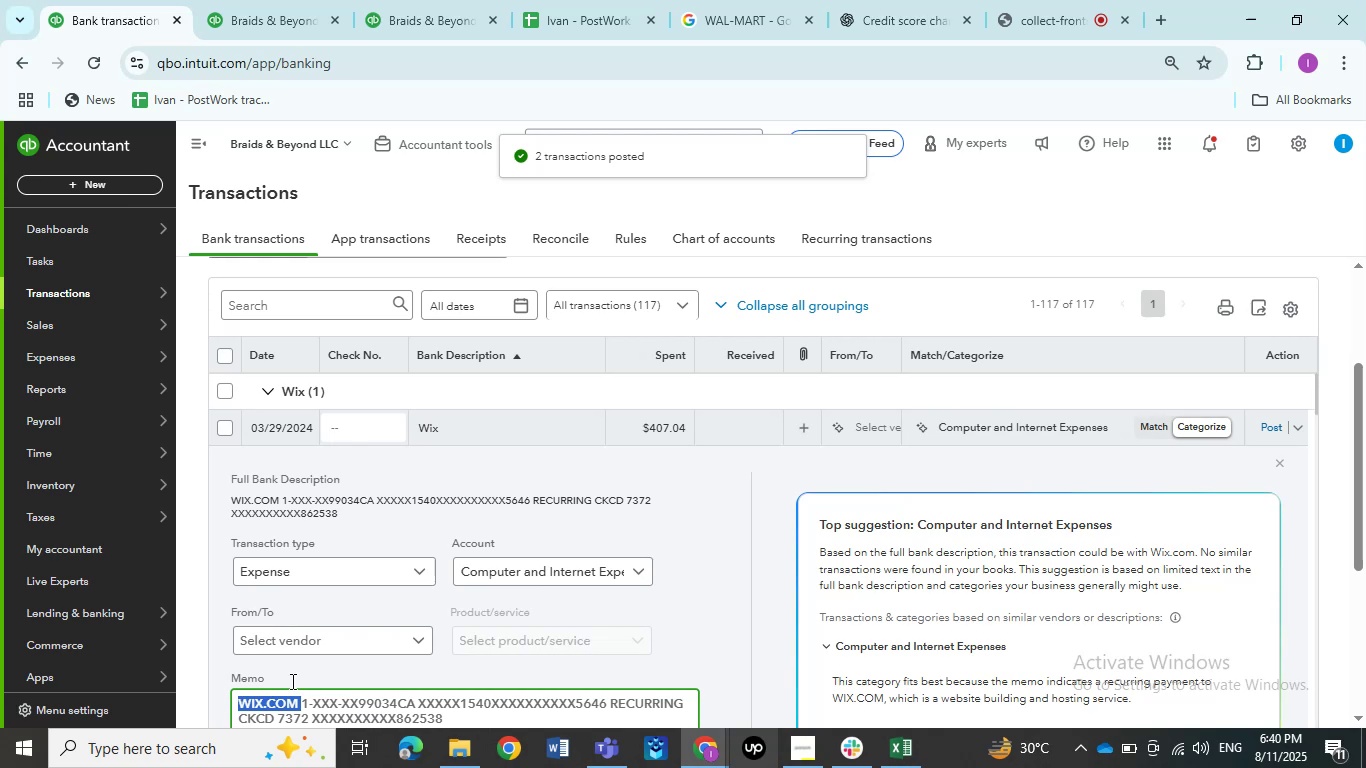 
key(Control+C)
 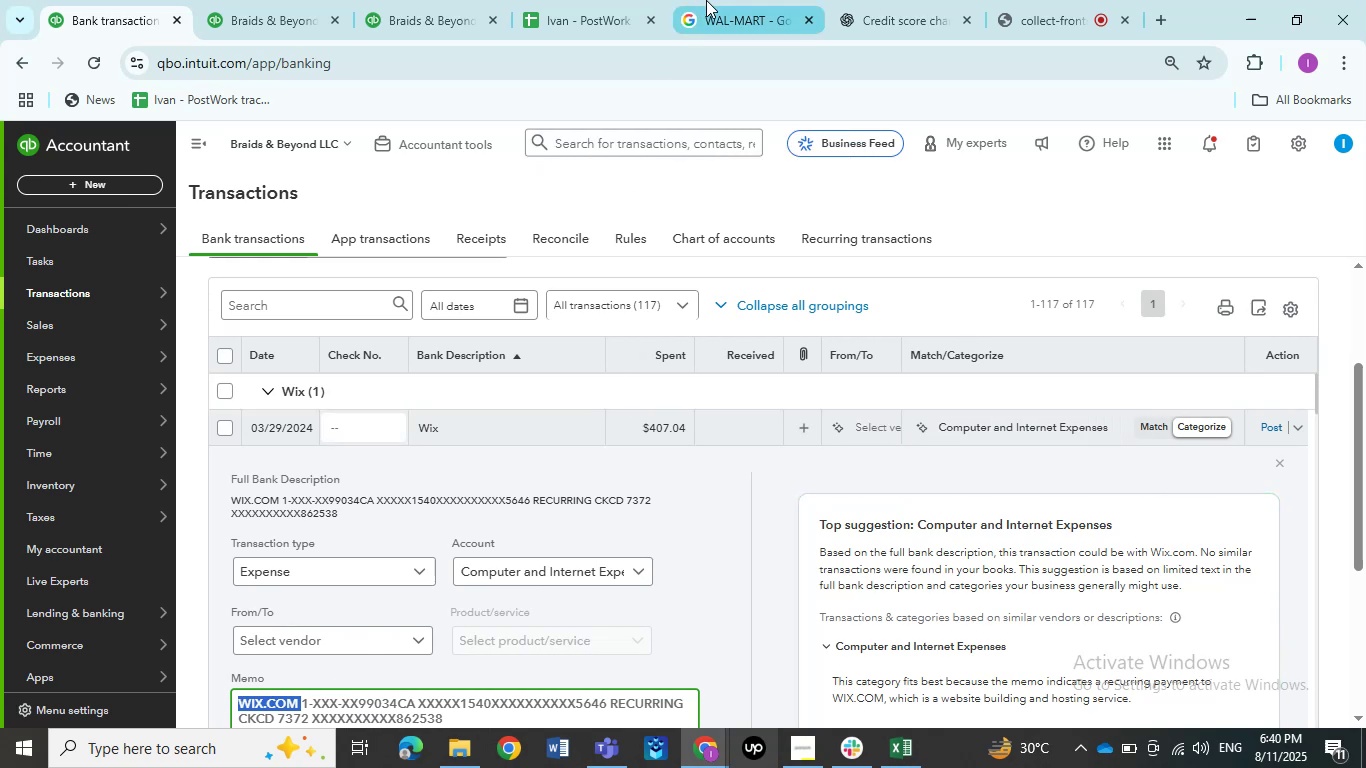 
mouse_move([600, 28])
 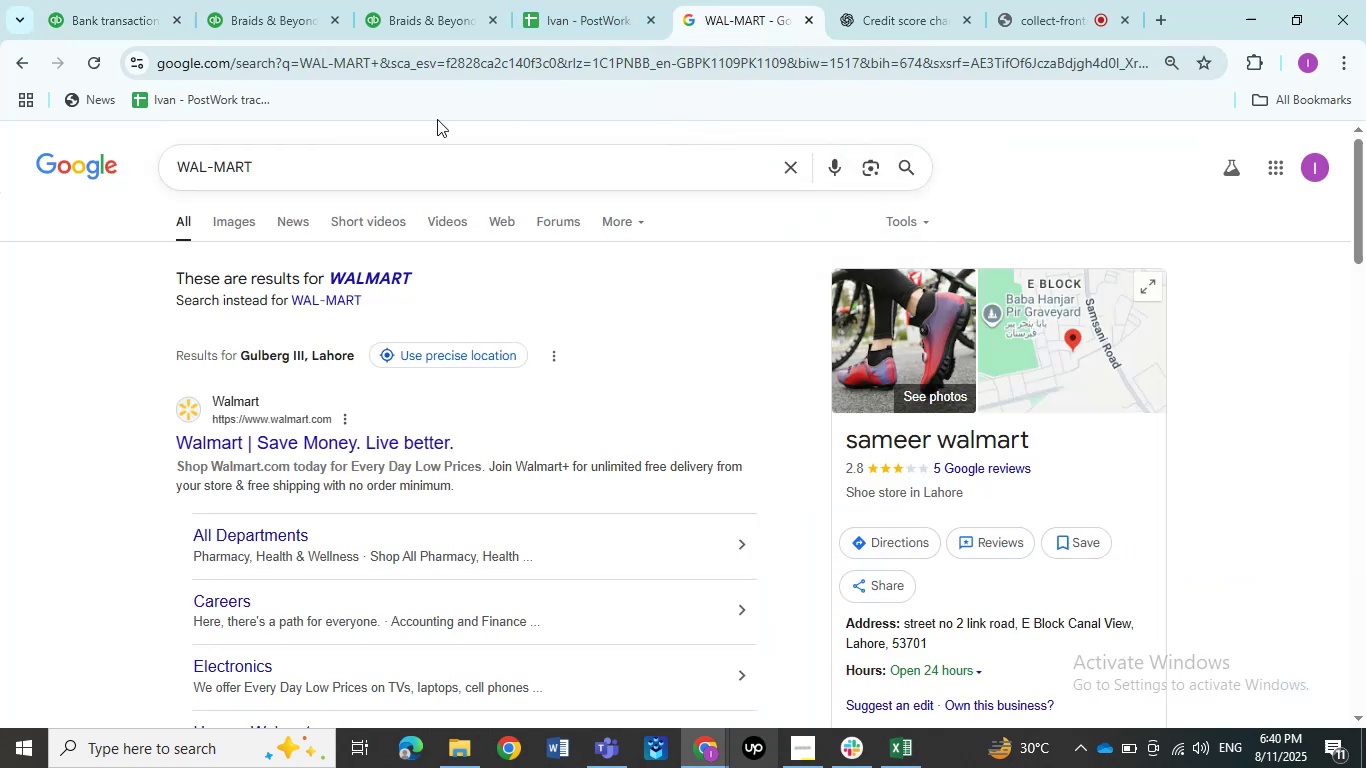 
left_click_drag(start_coordinate=[354, 164], to_coordinate=[153, 165])
 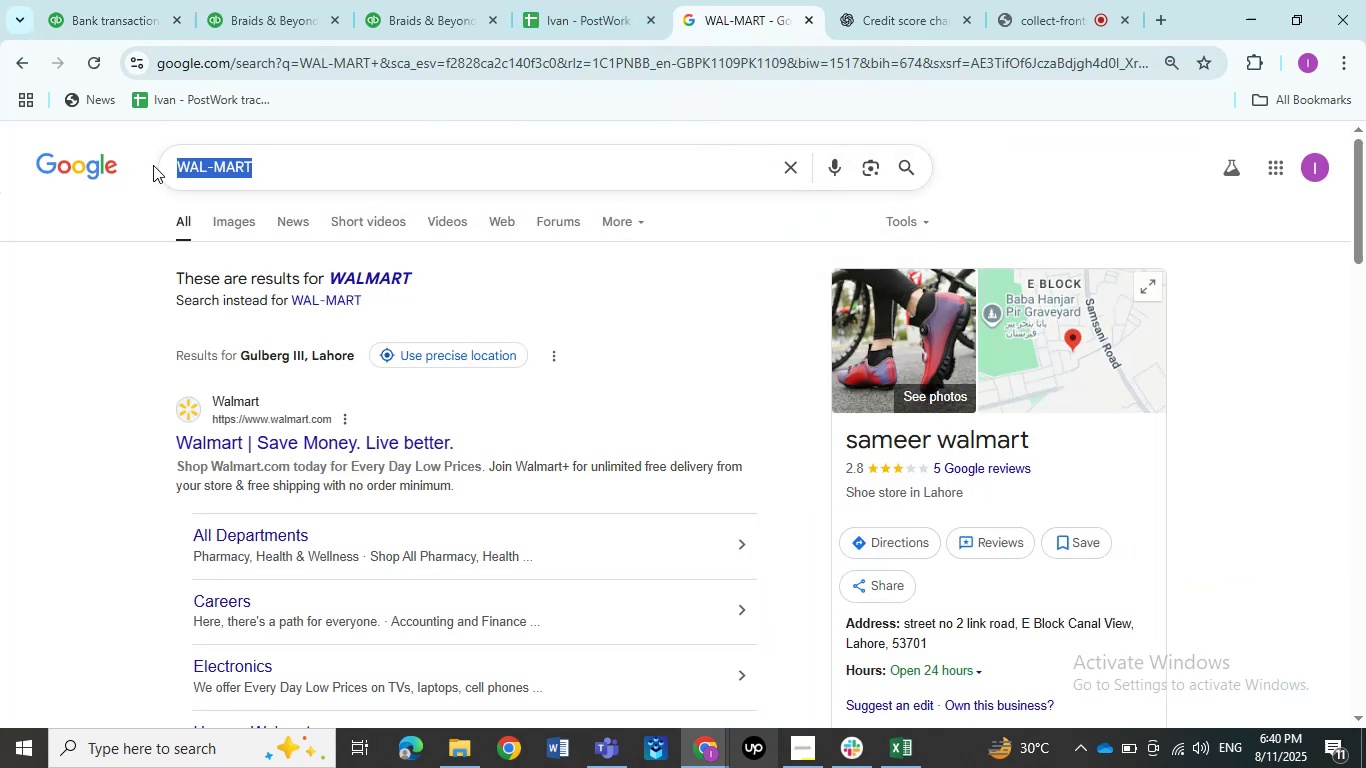 
key(Control+ControlLeft)
 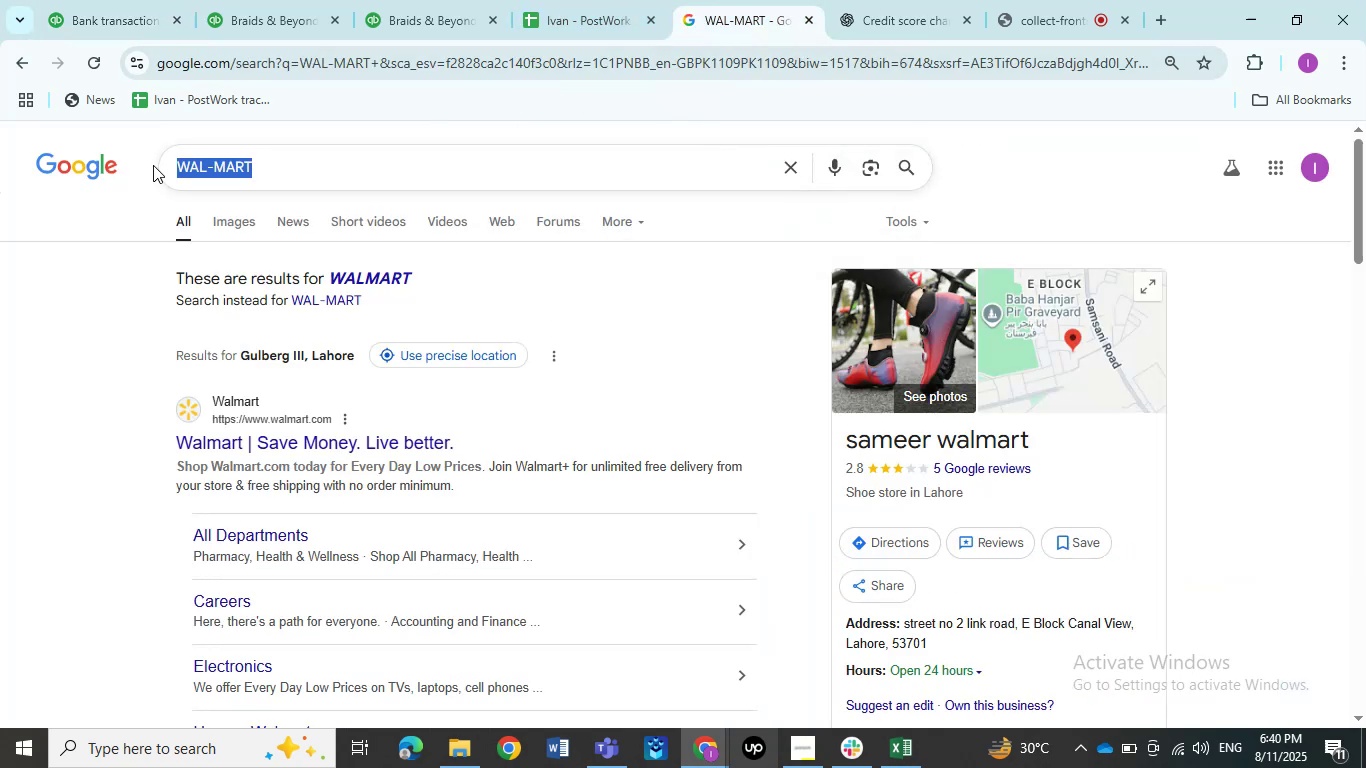 
key(Control+V)
 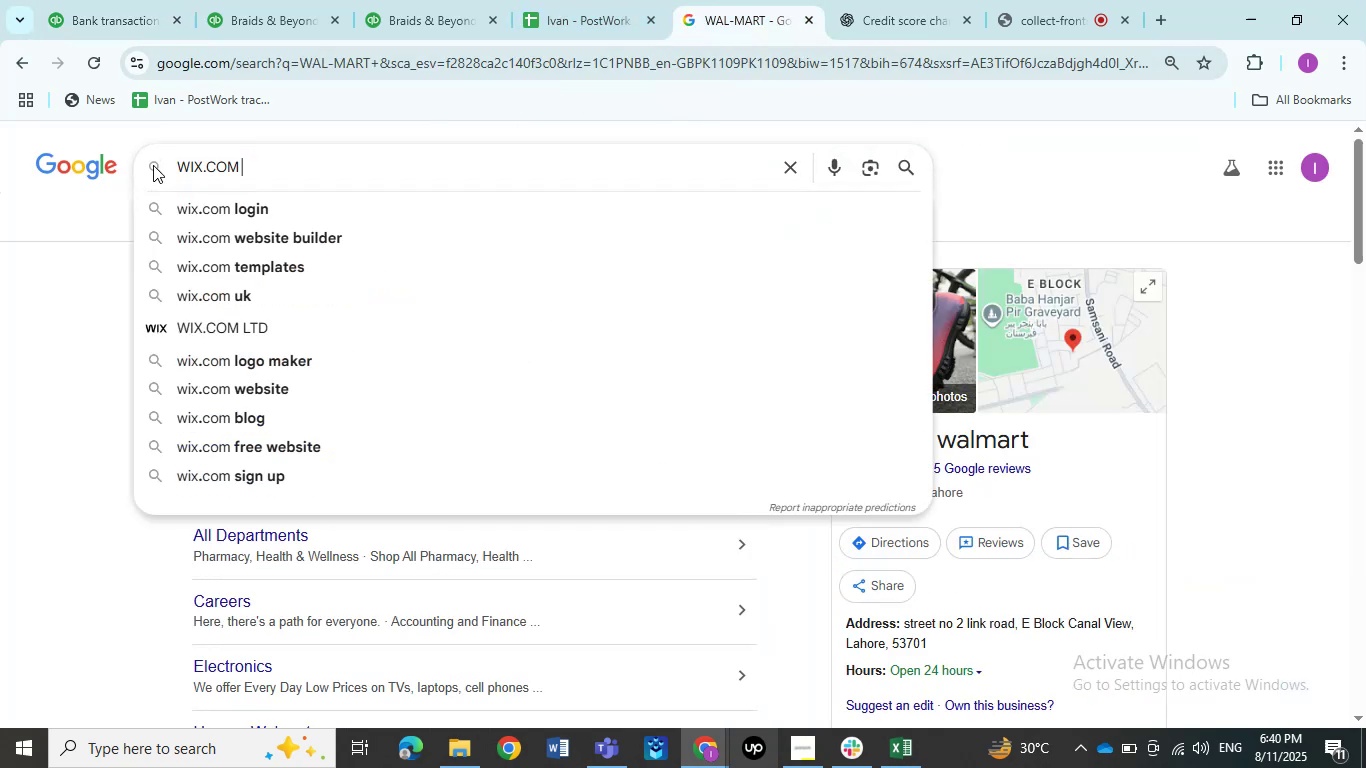 
key(NumpadEnter)
 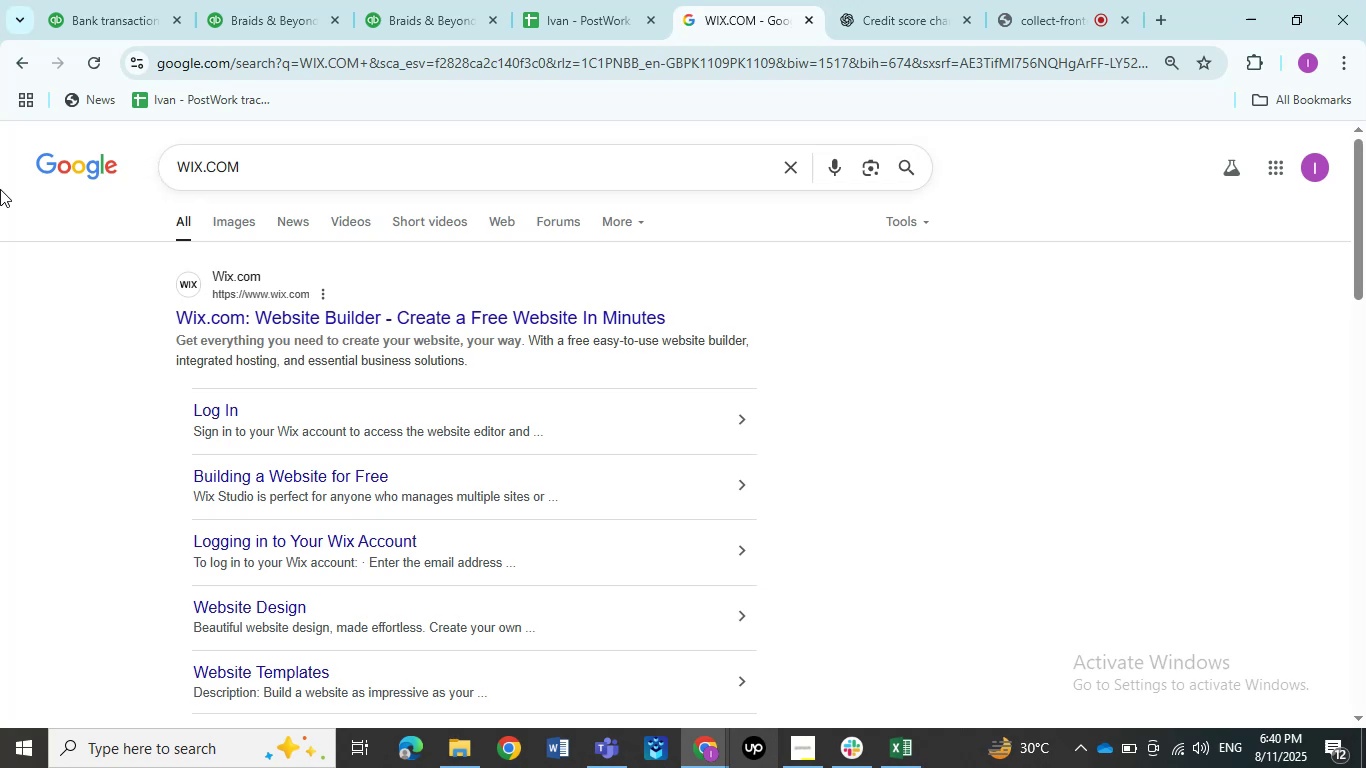 
wait(11.04)
 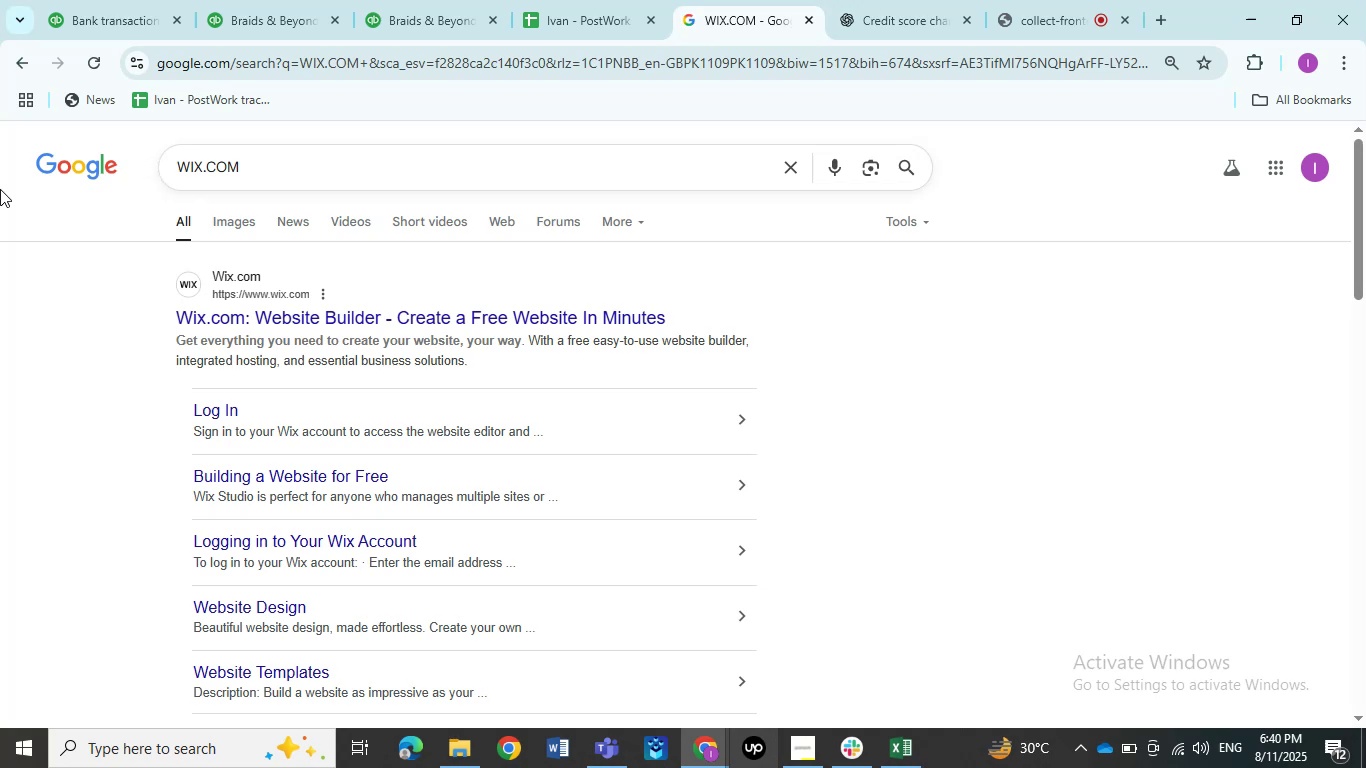 
left_click([105, 1])
 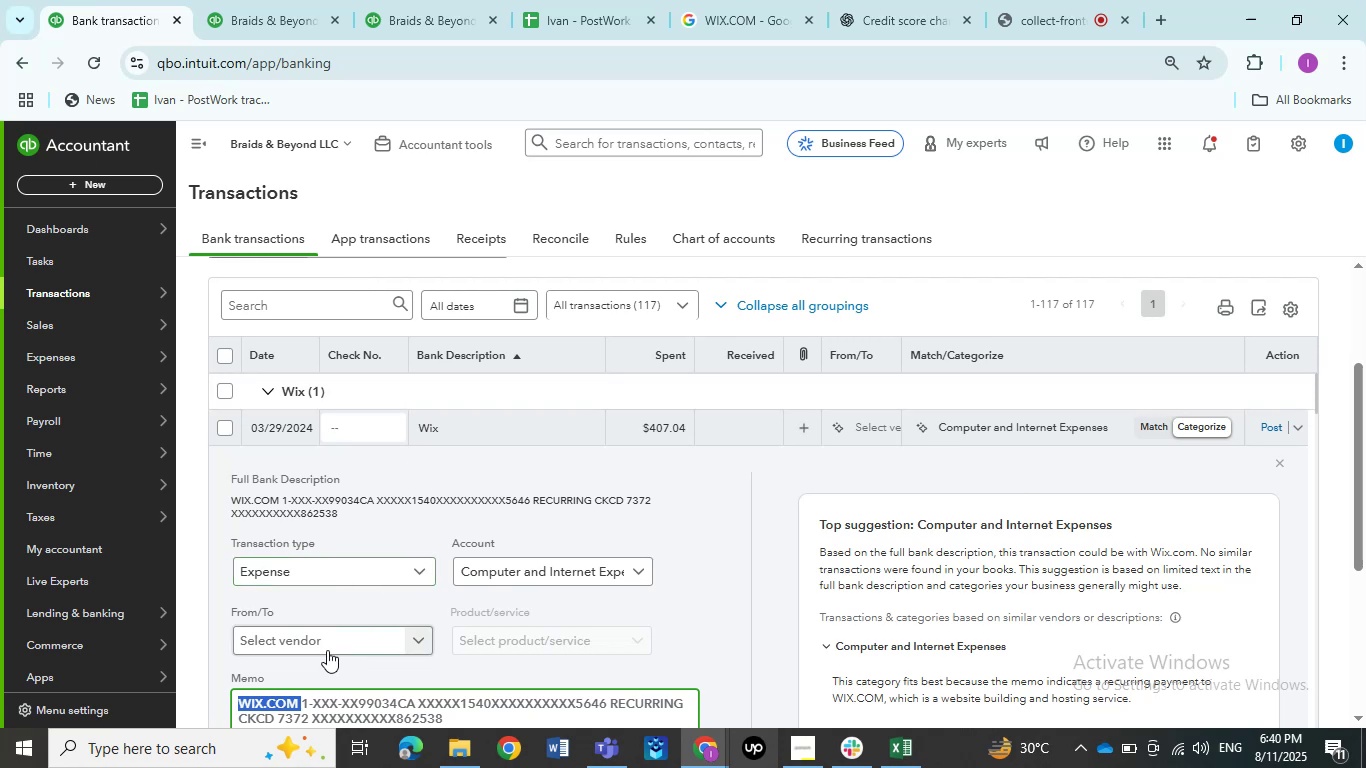 
left_click([316, 641])
 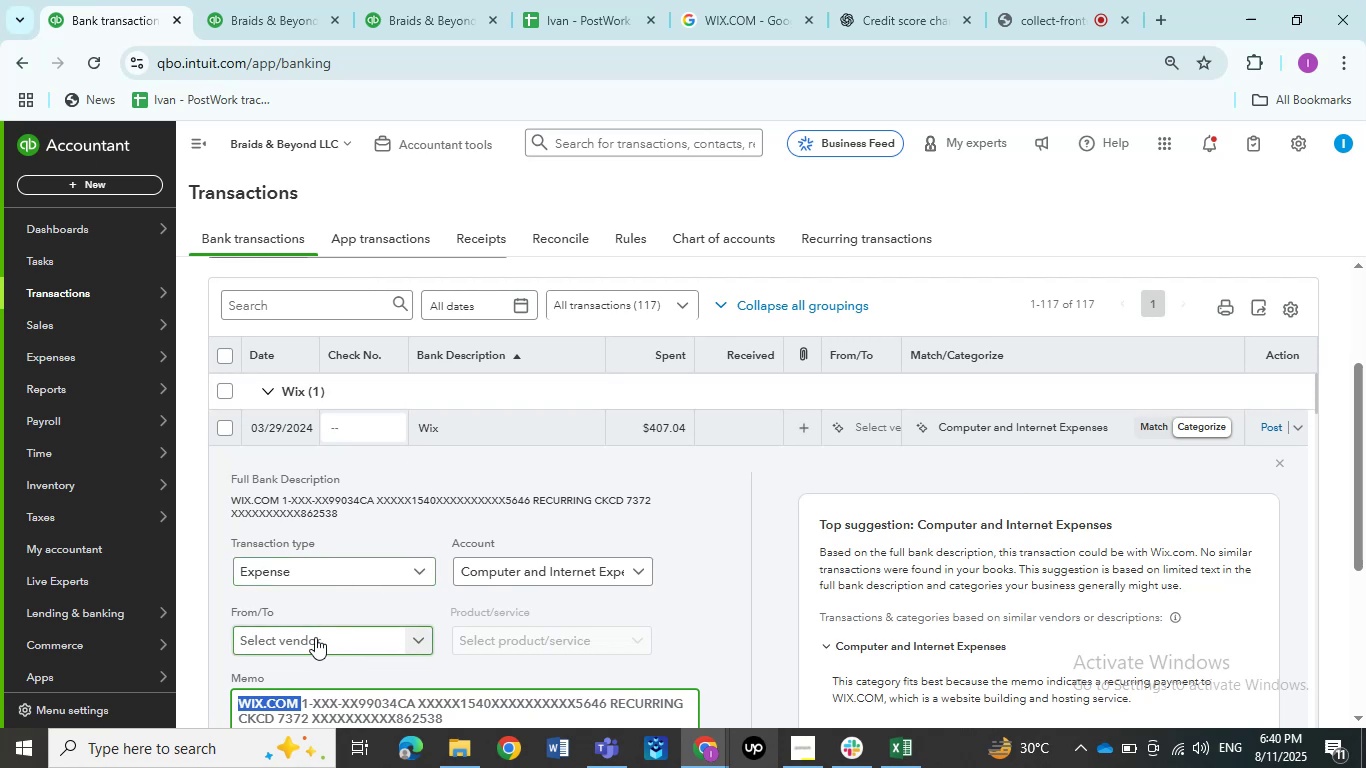 
key(Control+ControlLeft)
 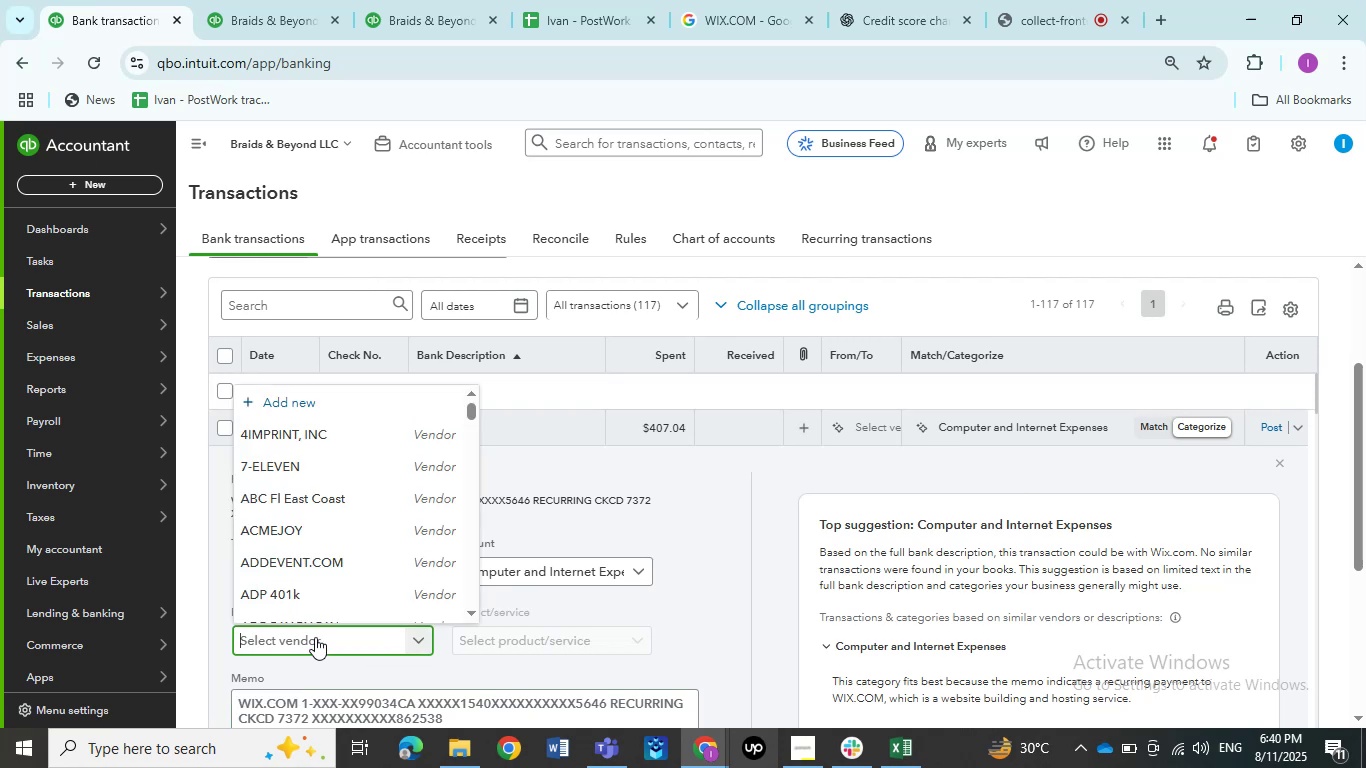 
key(Control+V)
 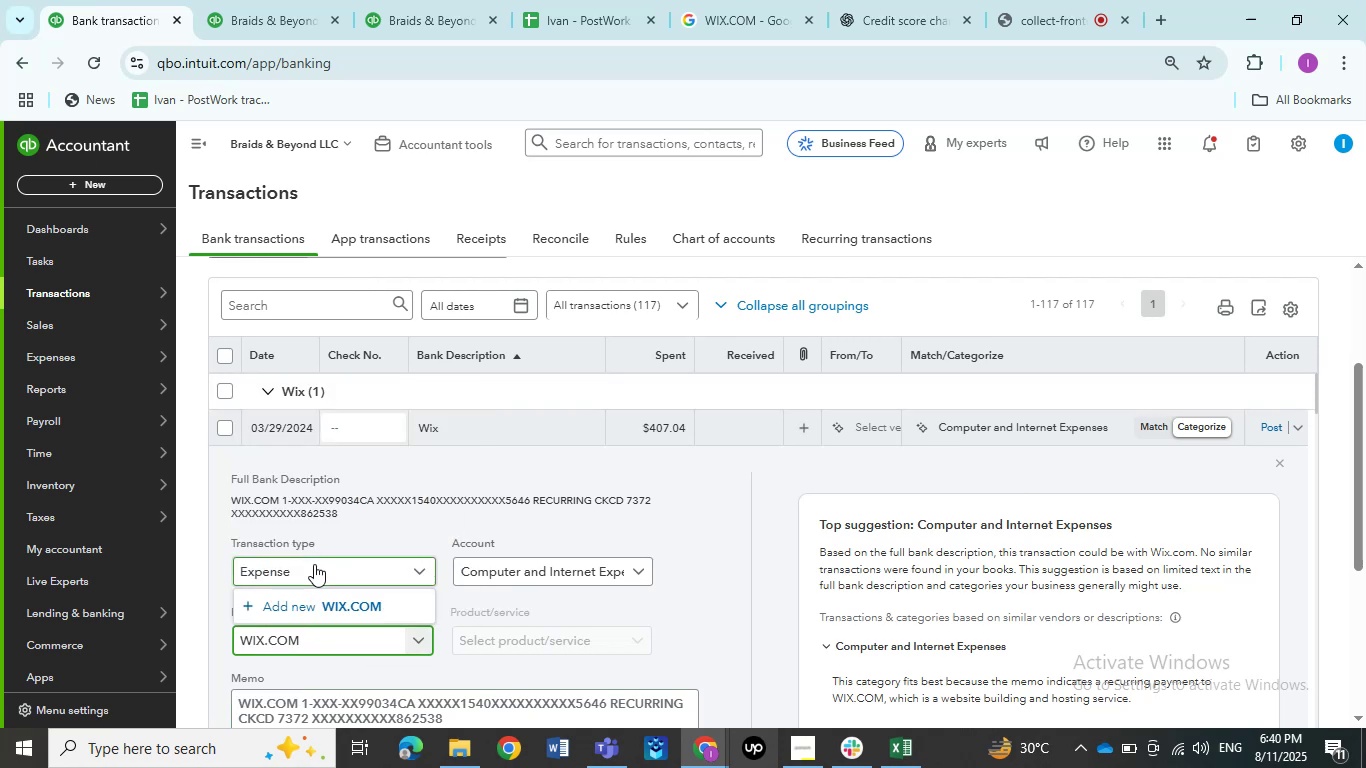 
left_click([313, 610])
 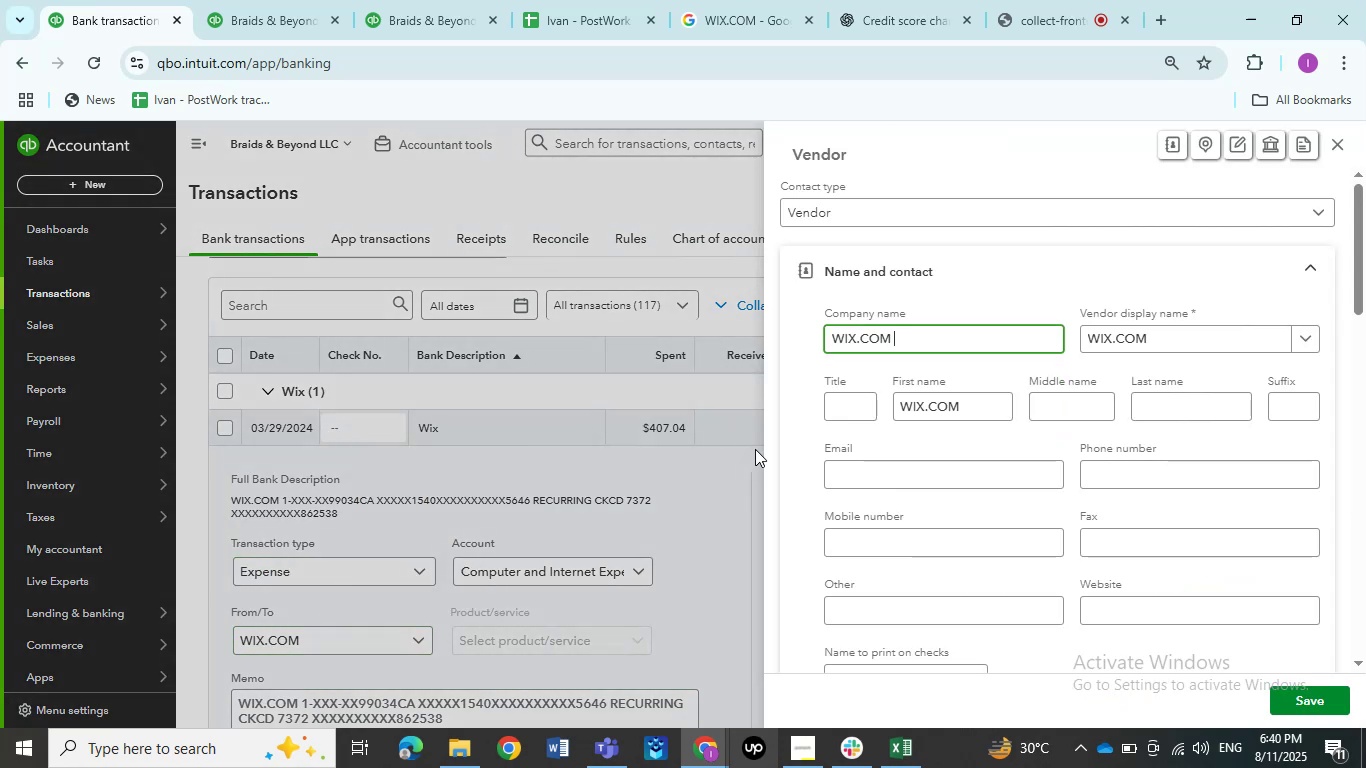 
left_click([1291, 692])
 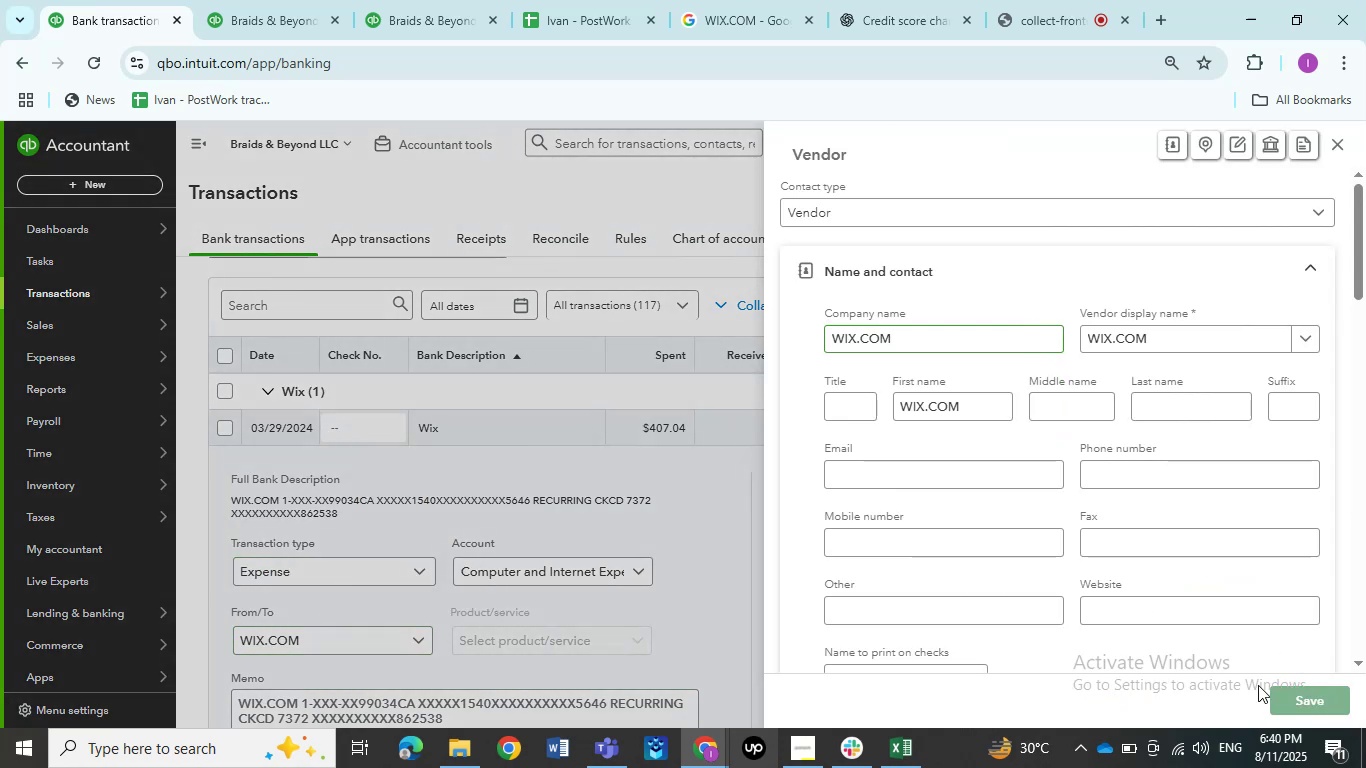 
mouse_move([644, 558])
 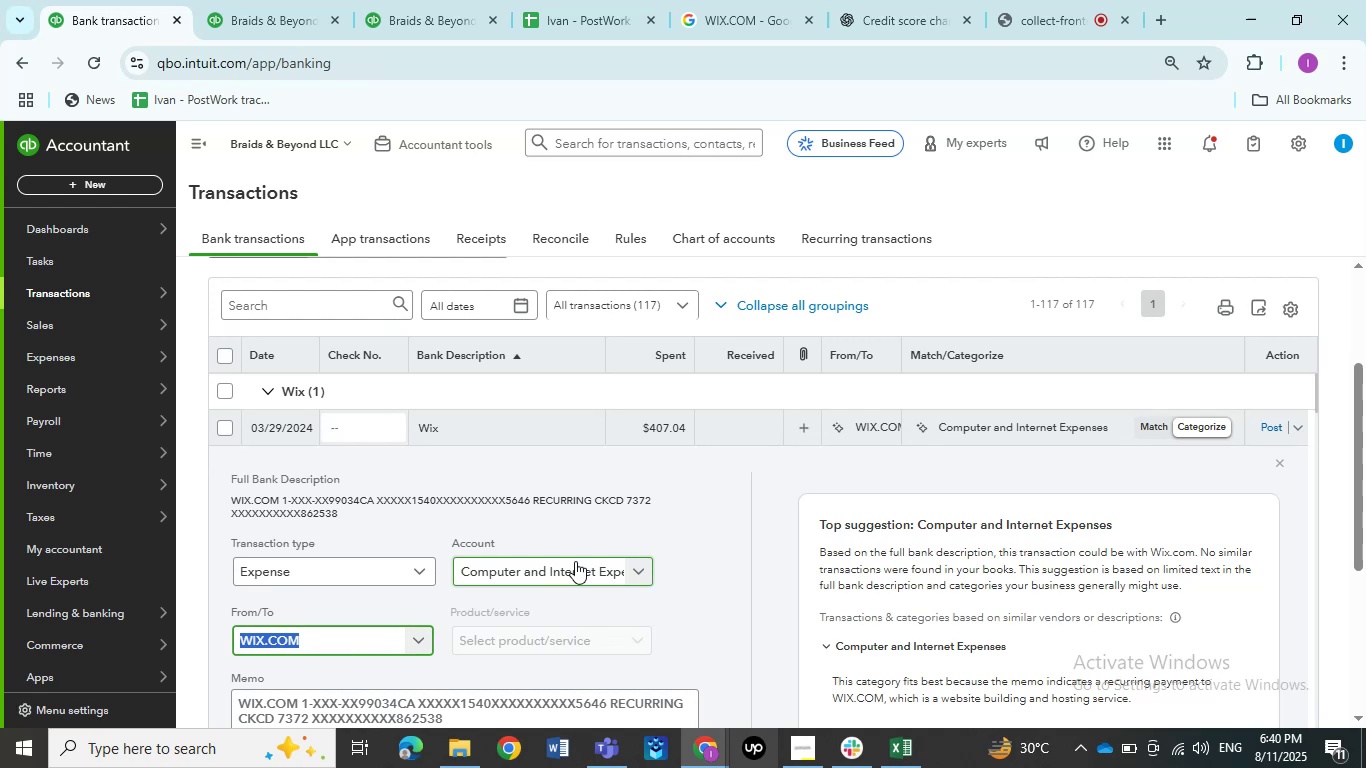 
left_click([575, 561])
 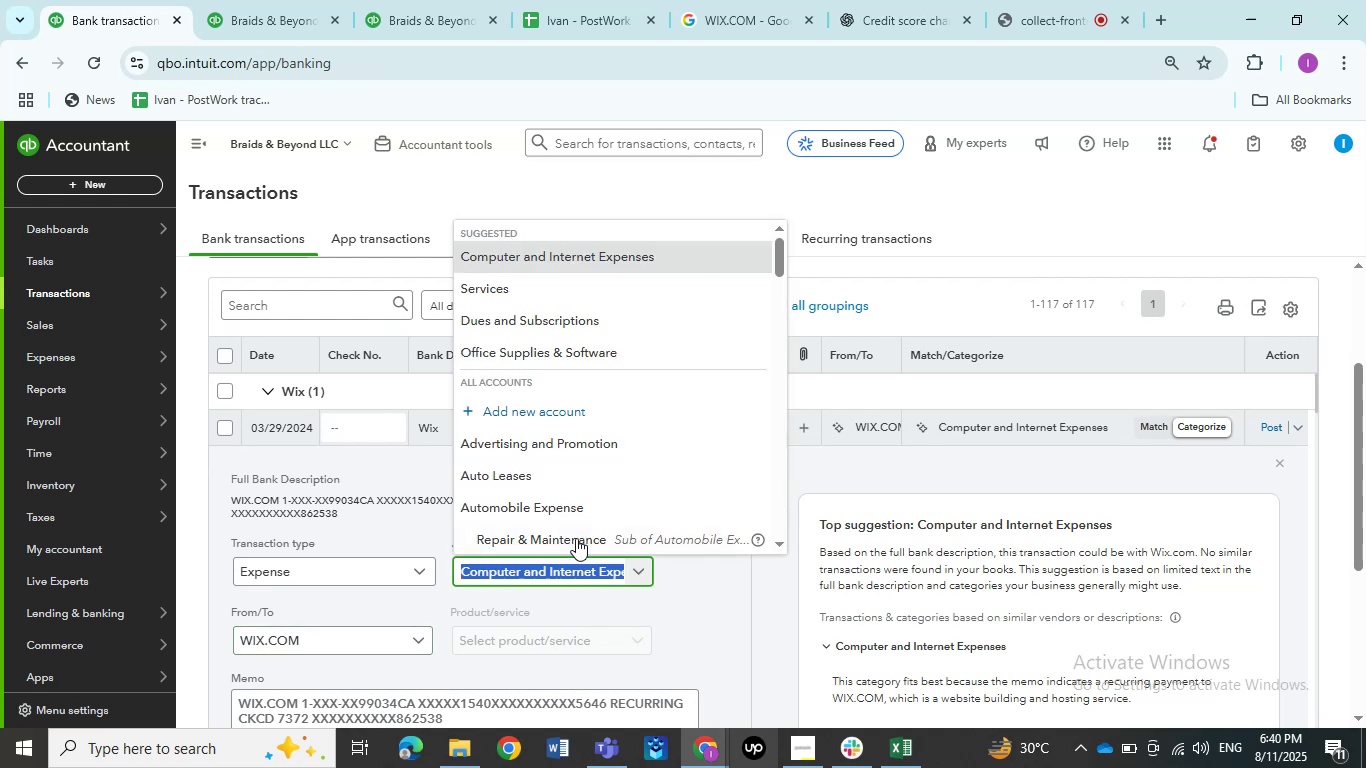 
type(as)
key(Backspace)
type(dver)
 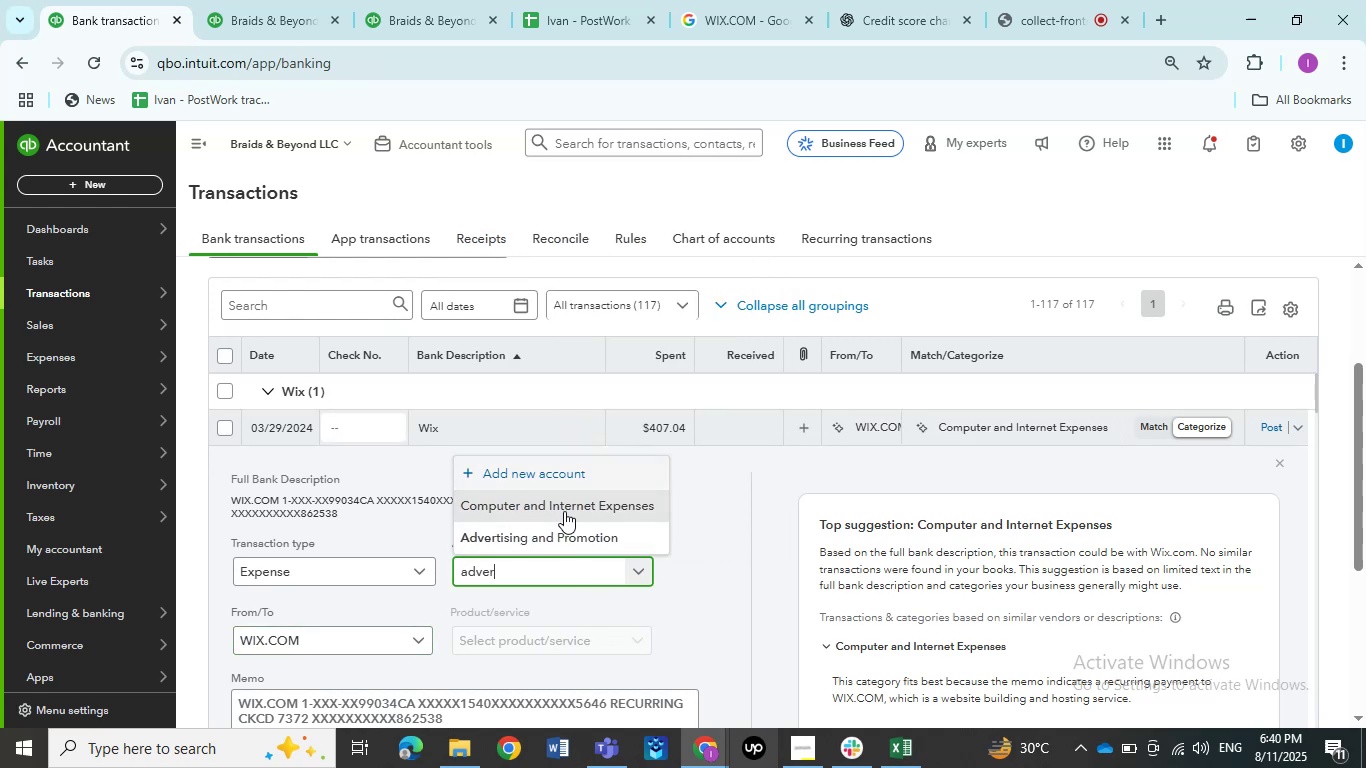 
left_click([564, 528])
 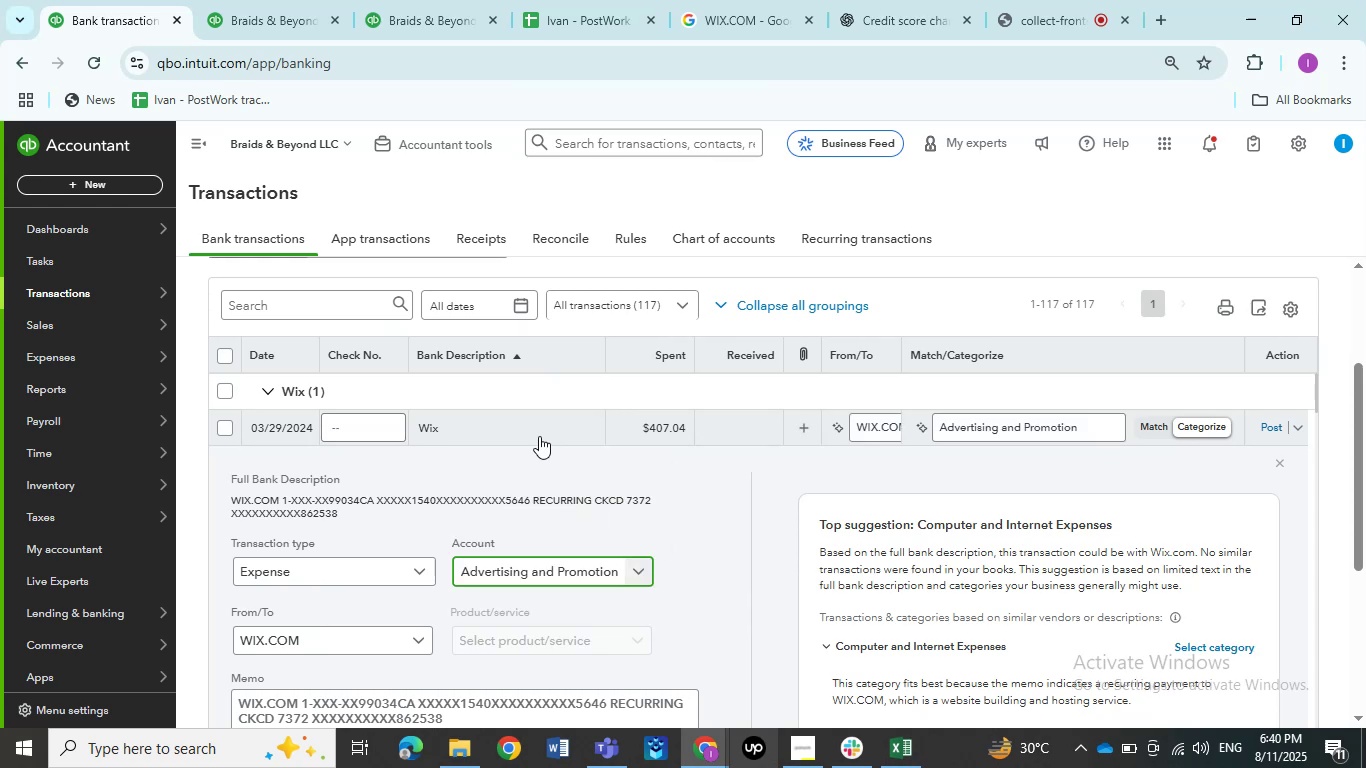 
left_click([539, 436])
 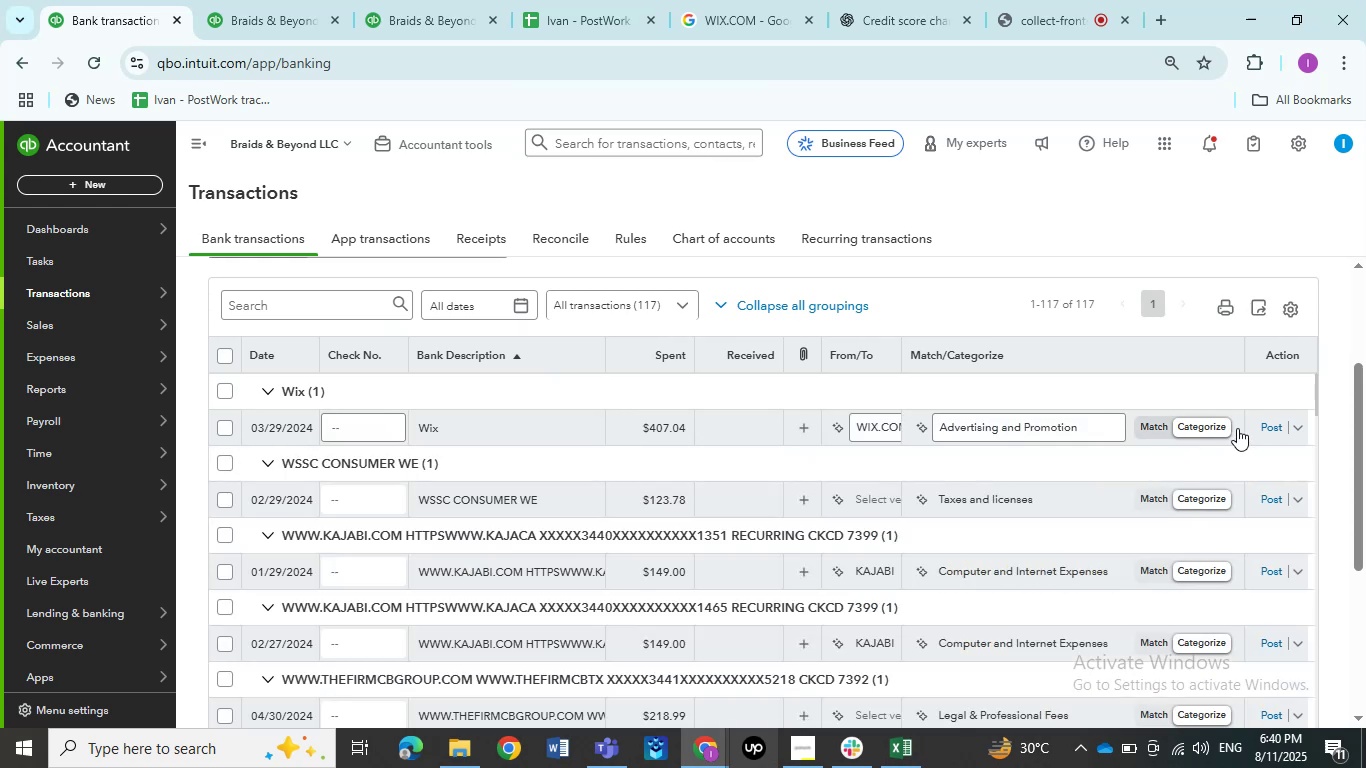 
left_click([1269, 428])
 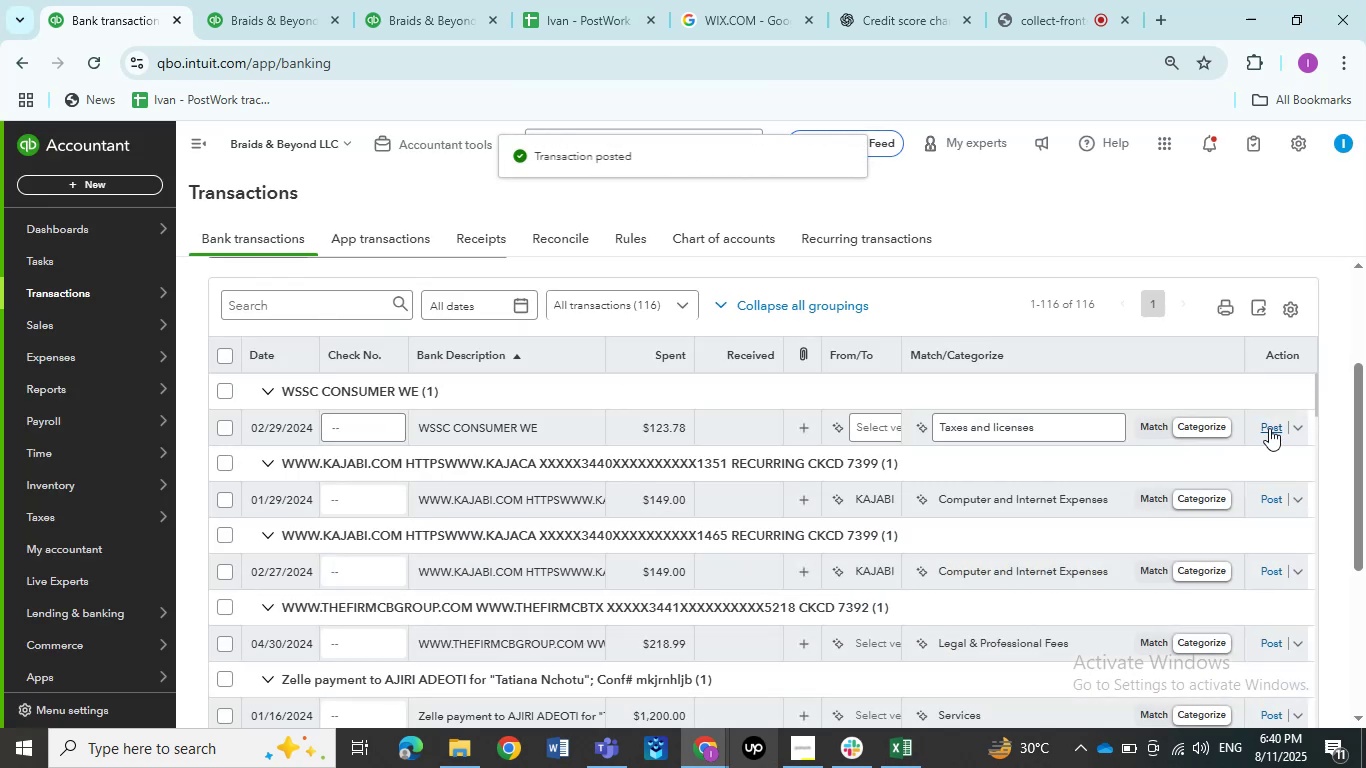 
left_click([521, 420])
 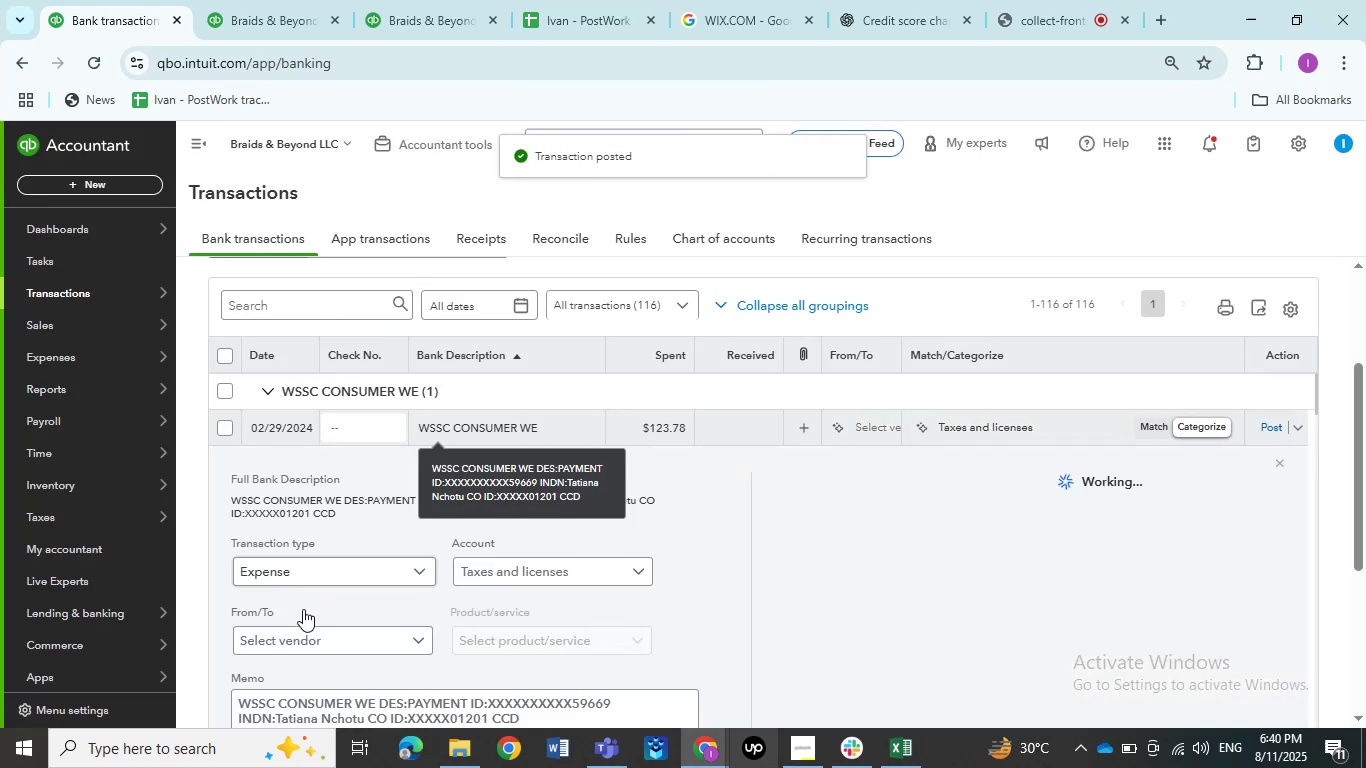 
scroll: coordinate [309, 641], scroll_direction: down, amount: 1.0
 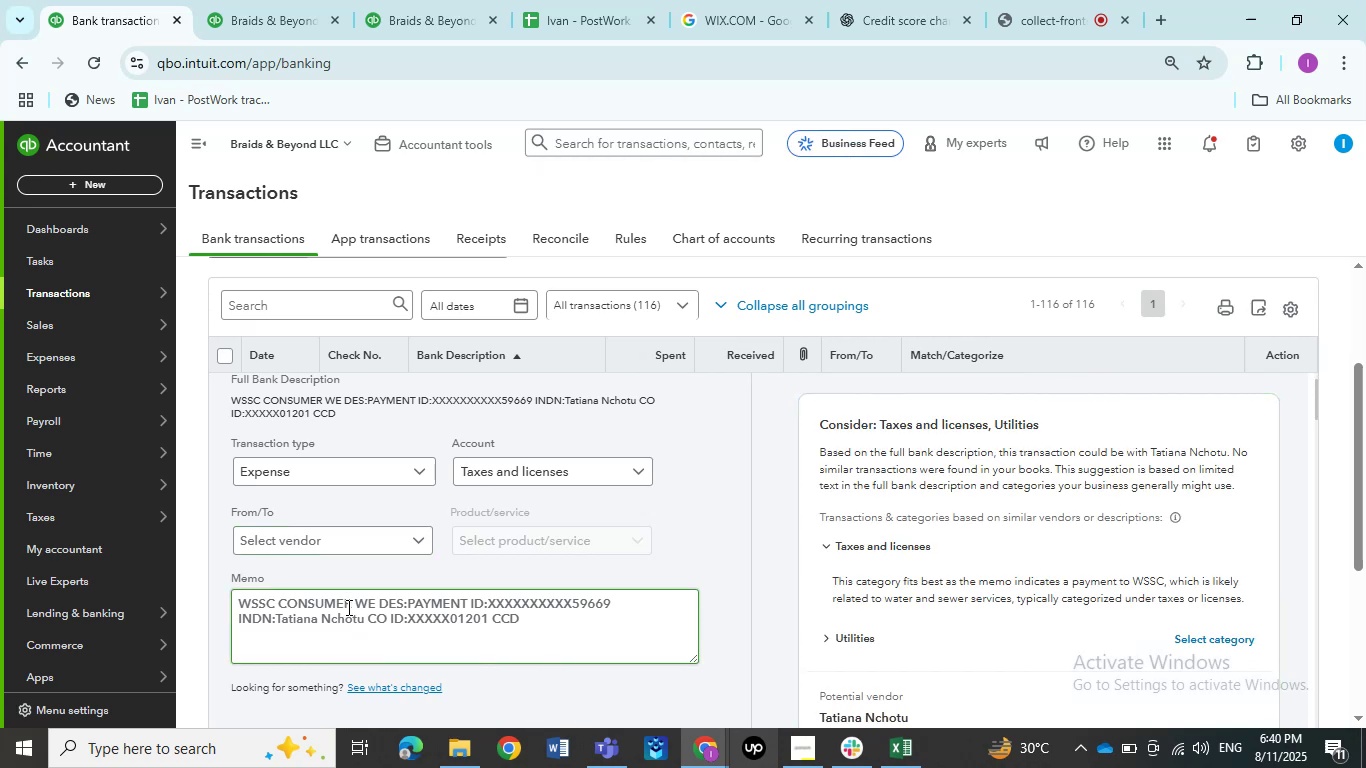 
left_click_drag(start_coordinate=[351, 603], to_coordinate=[199, 598])
 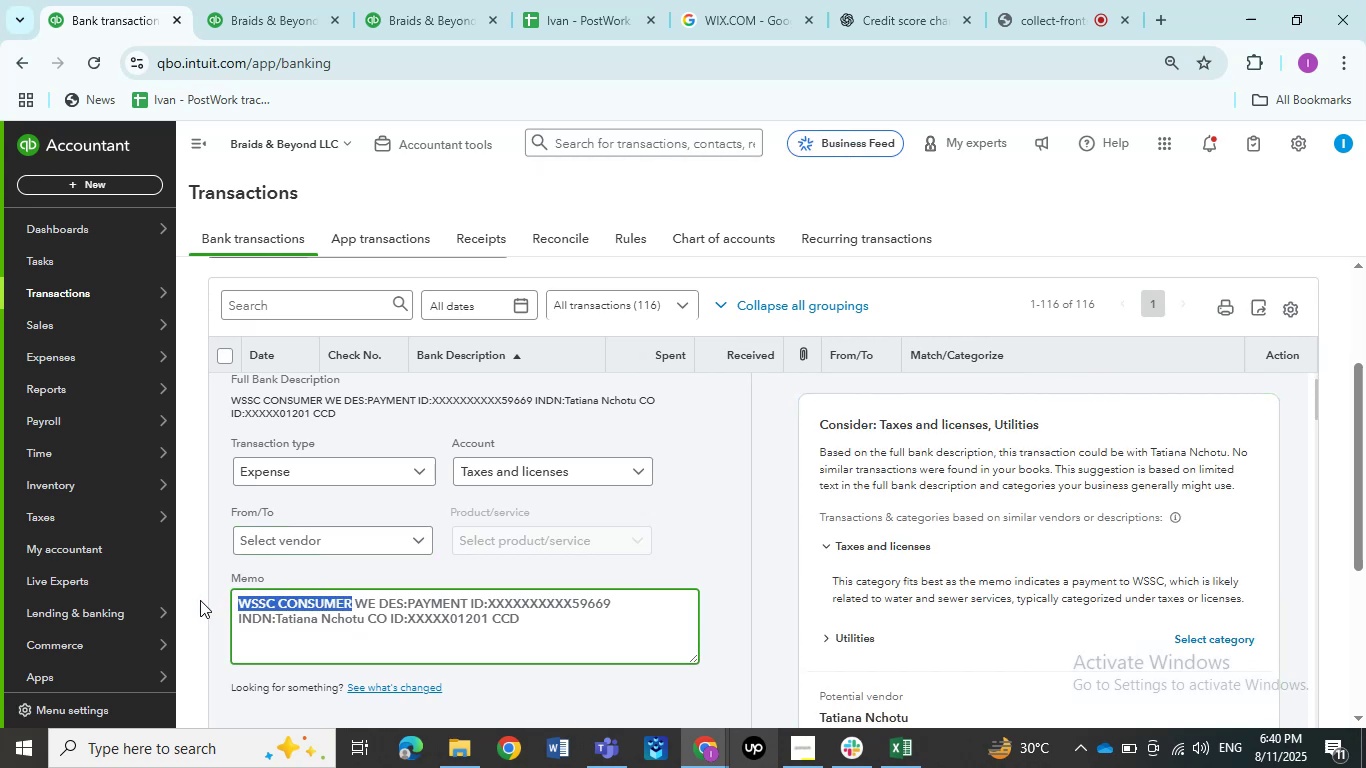 
key(Control+C)
 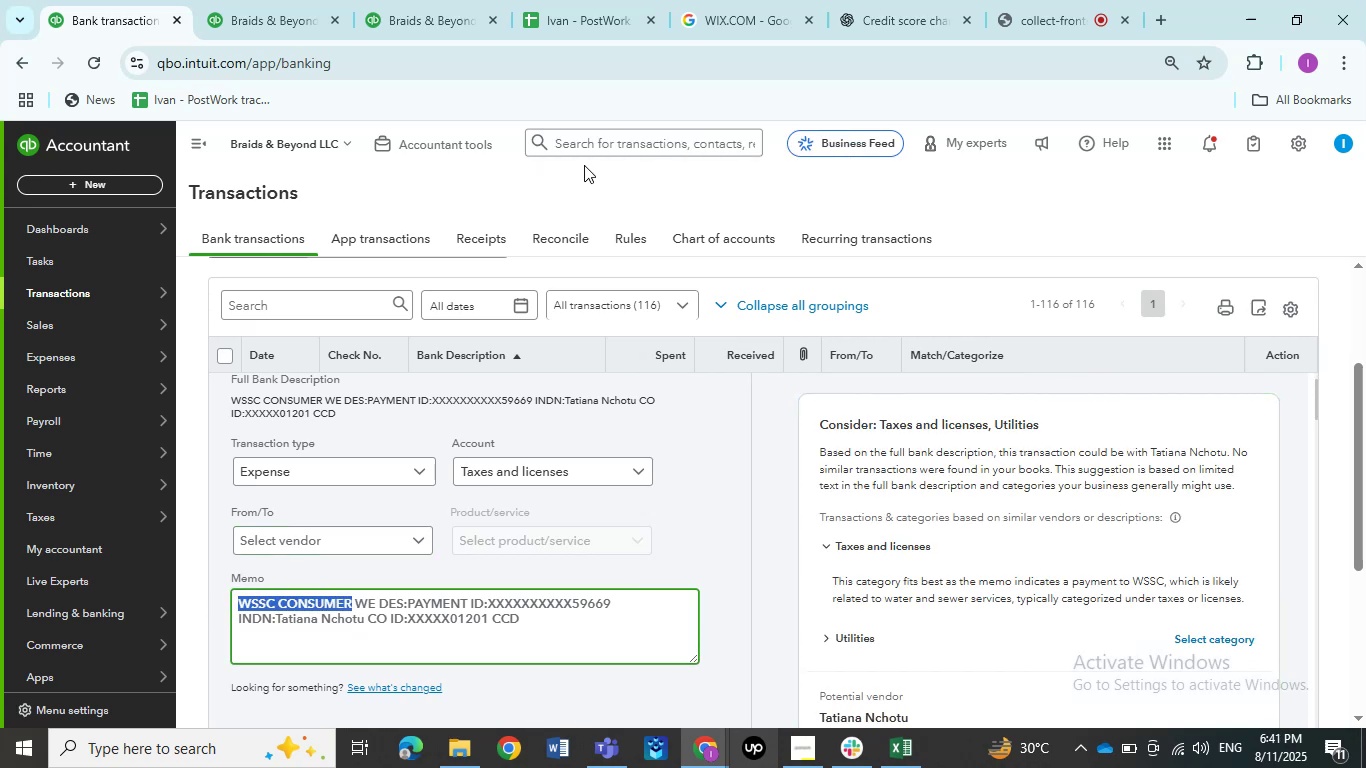 
left_click_drag(start_coordinate=[309, 171], to_coordinate=[68, 166])
 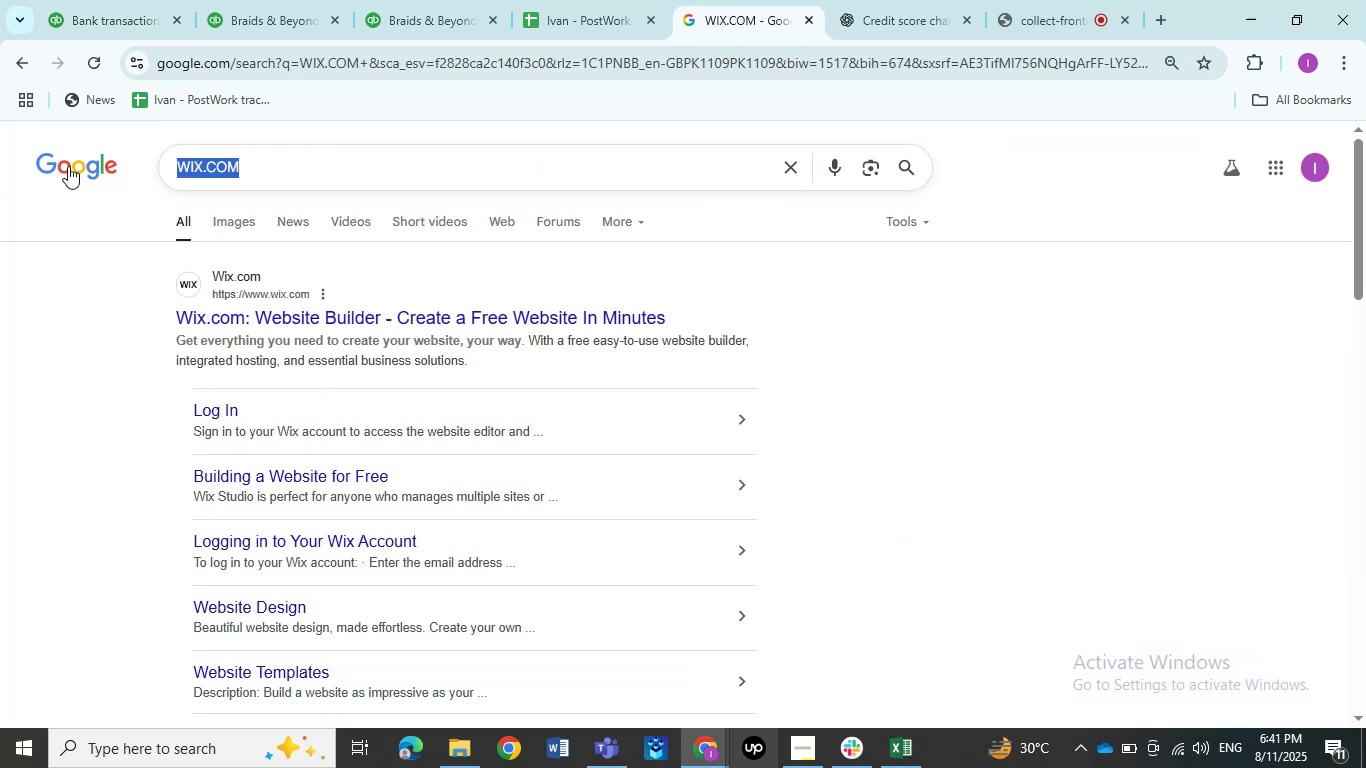 
key(Control+ControlLeft)
 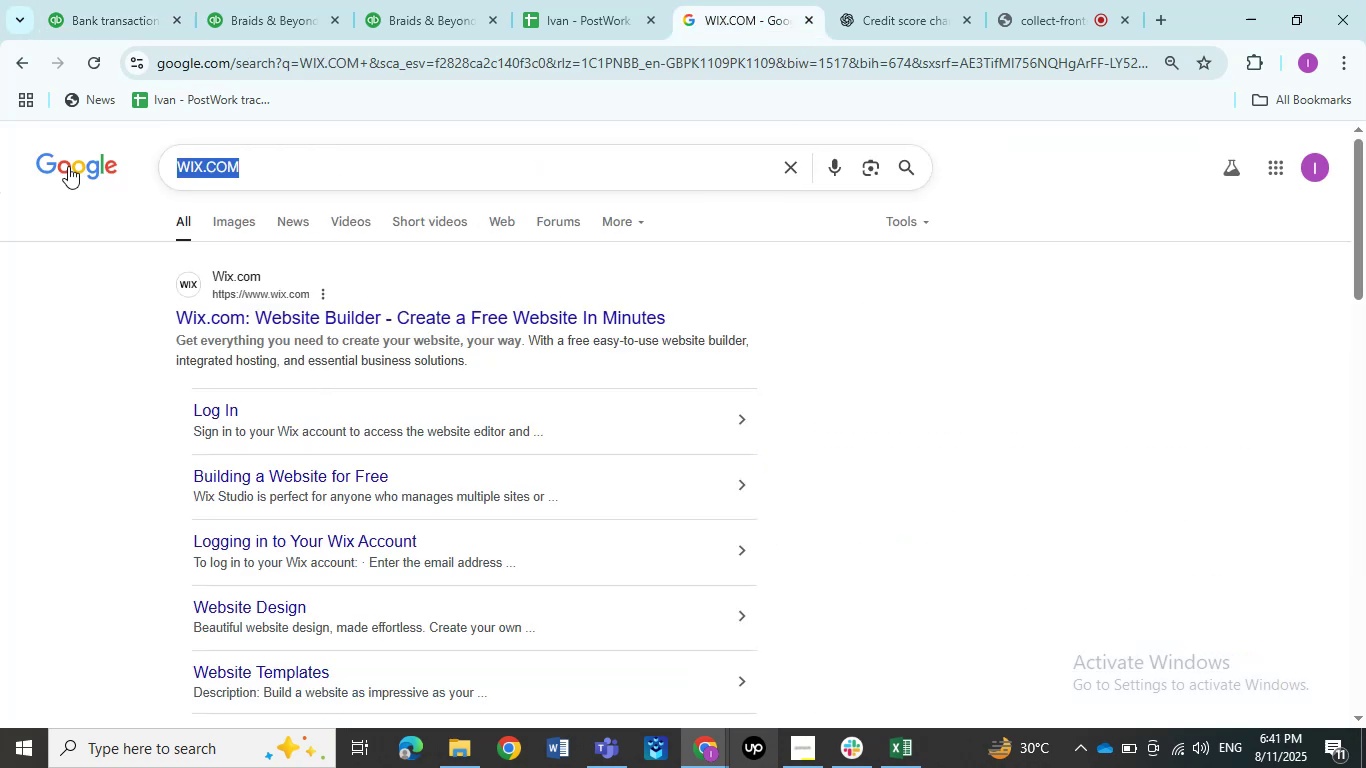 
key(Control+V)
 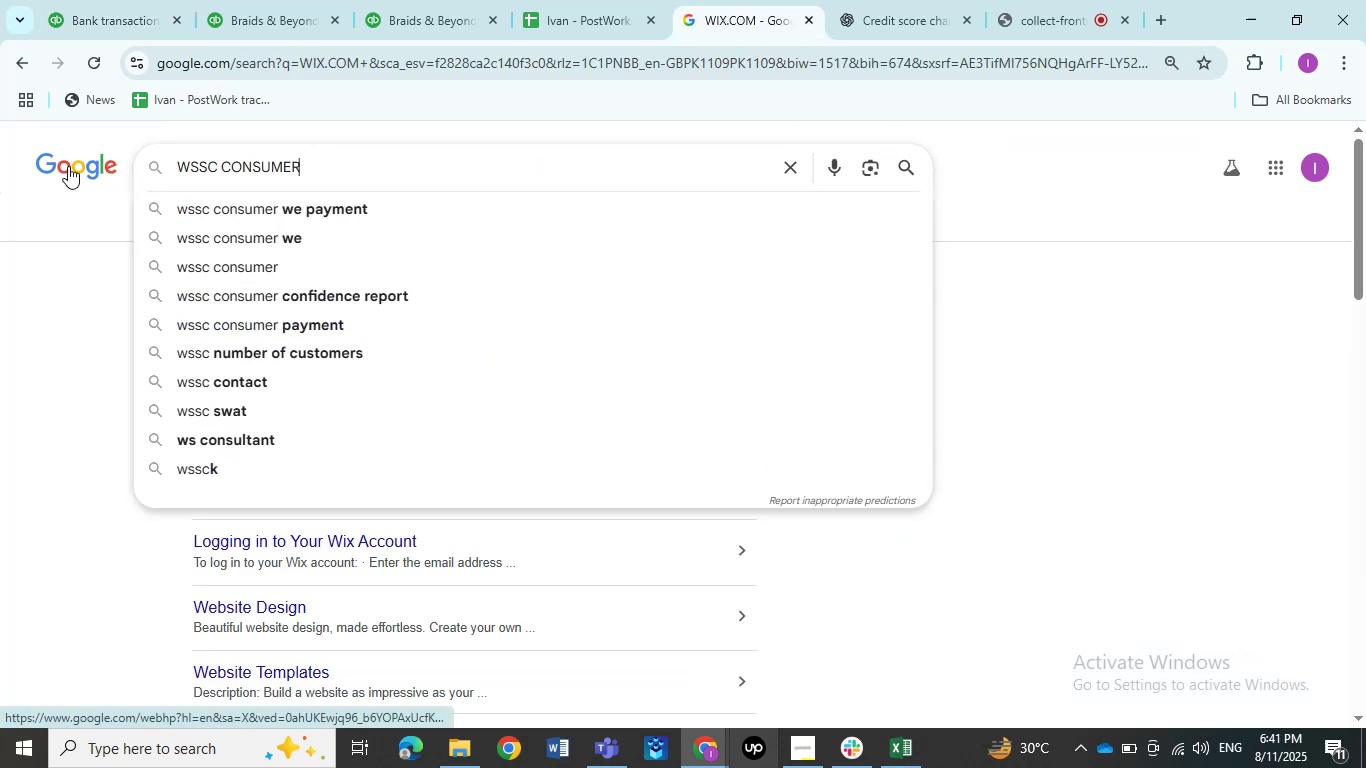 
key(NumpadEnter)
 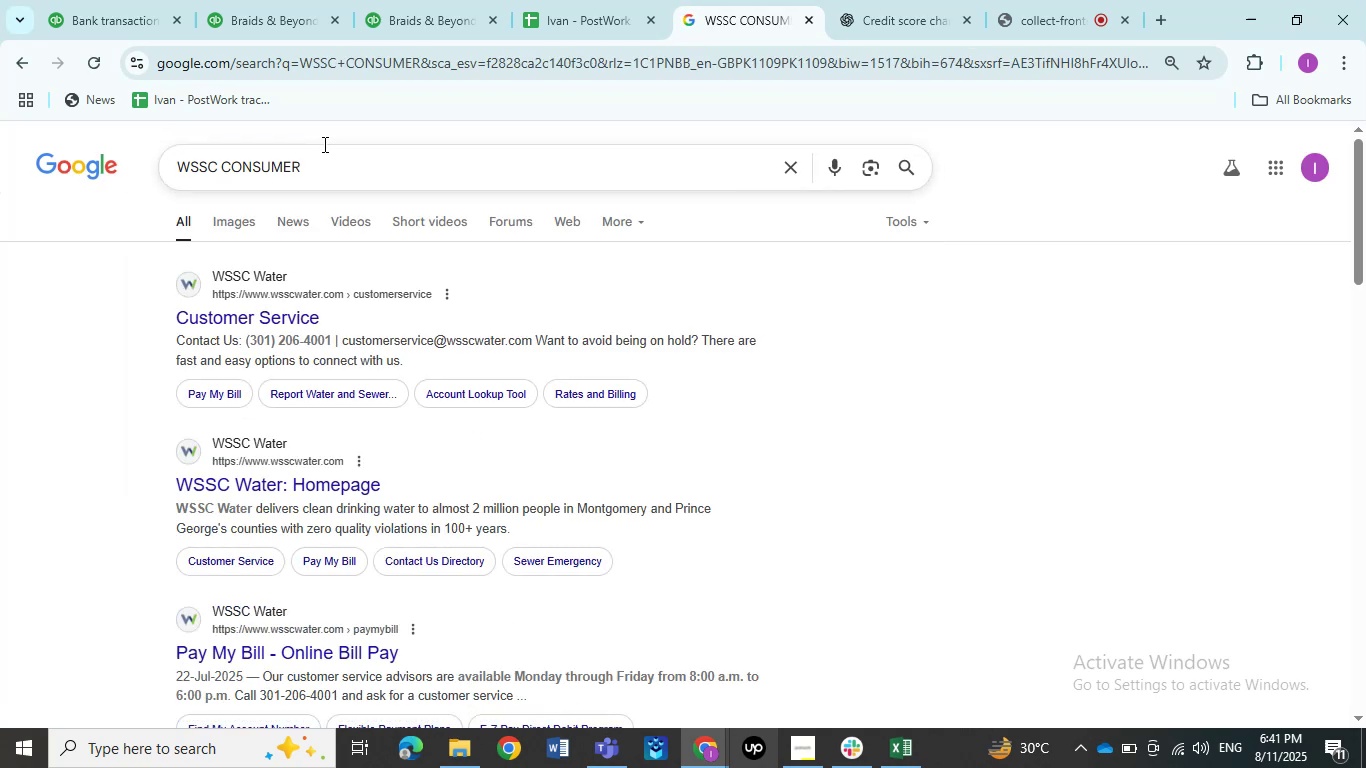 
wait(8.87)
 